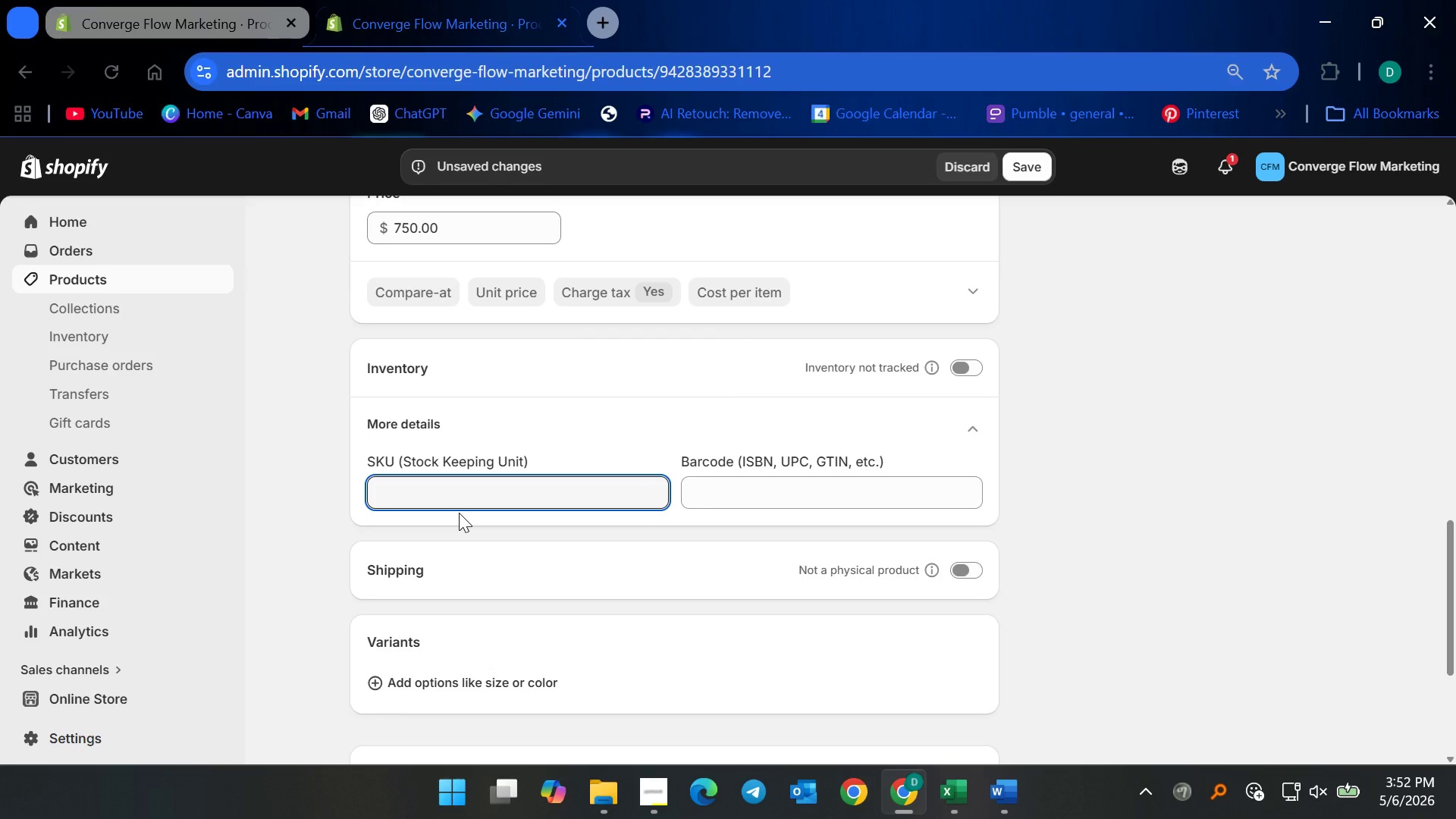 
type(CFM-COPY-LANDING)
 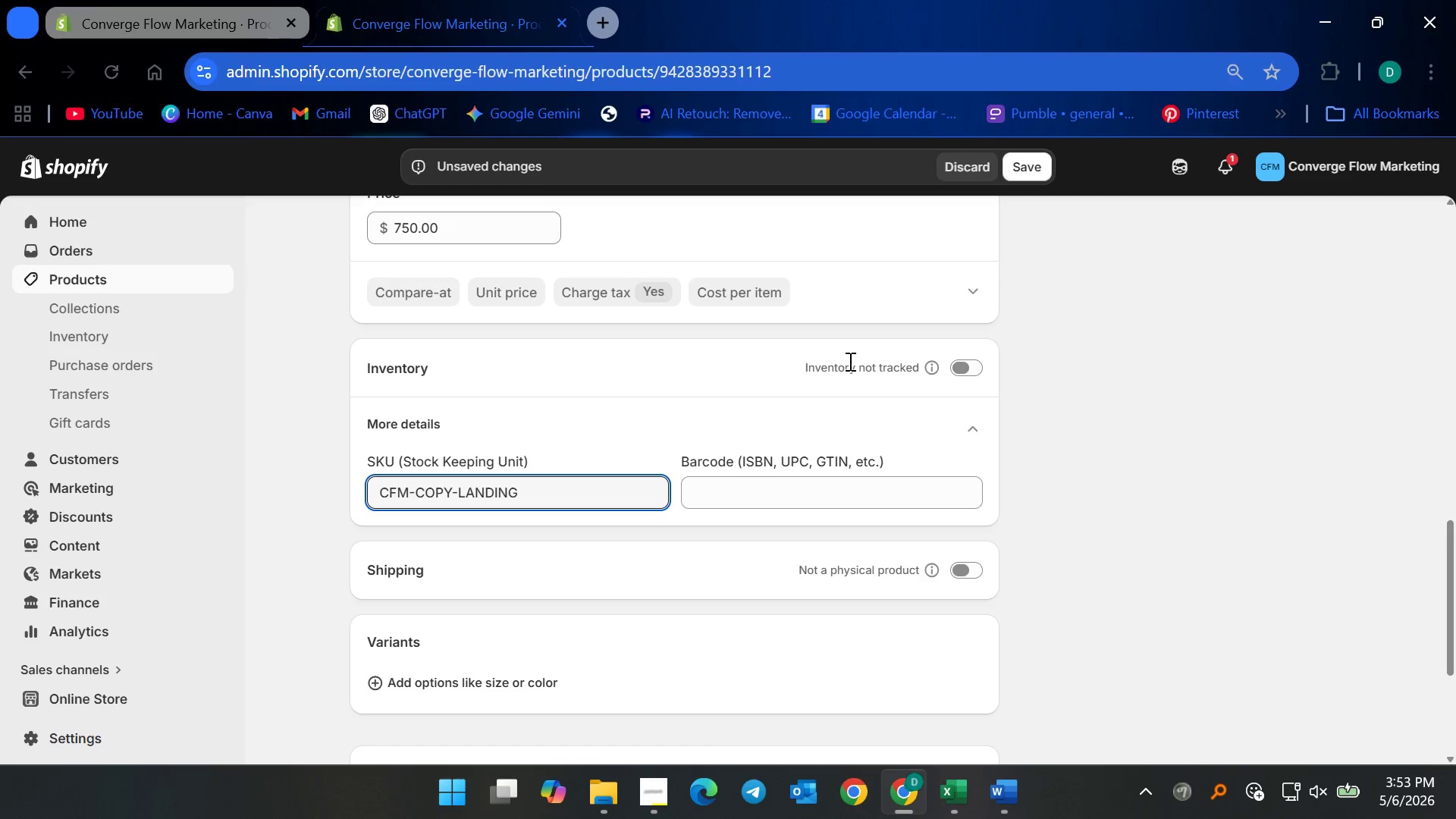 
scroll: coordinate [732, 542], scroll_direction: down, amount: 3.0
 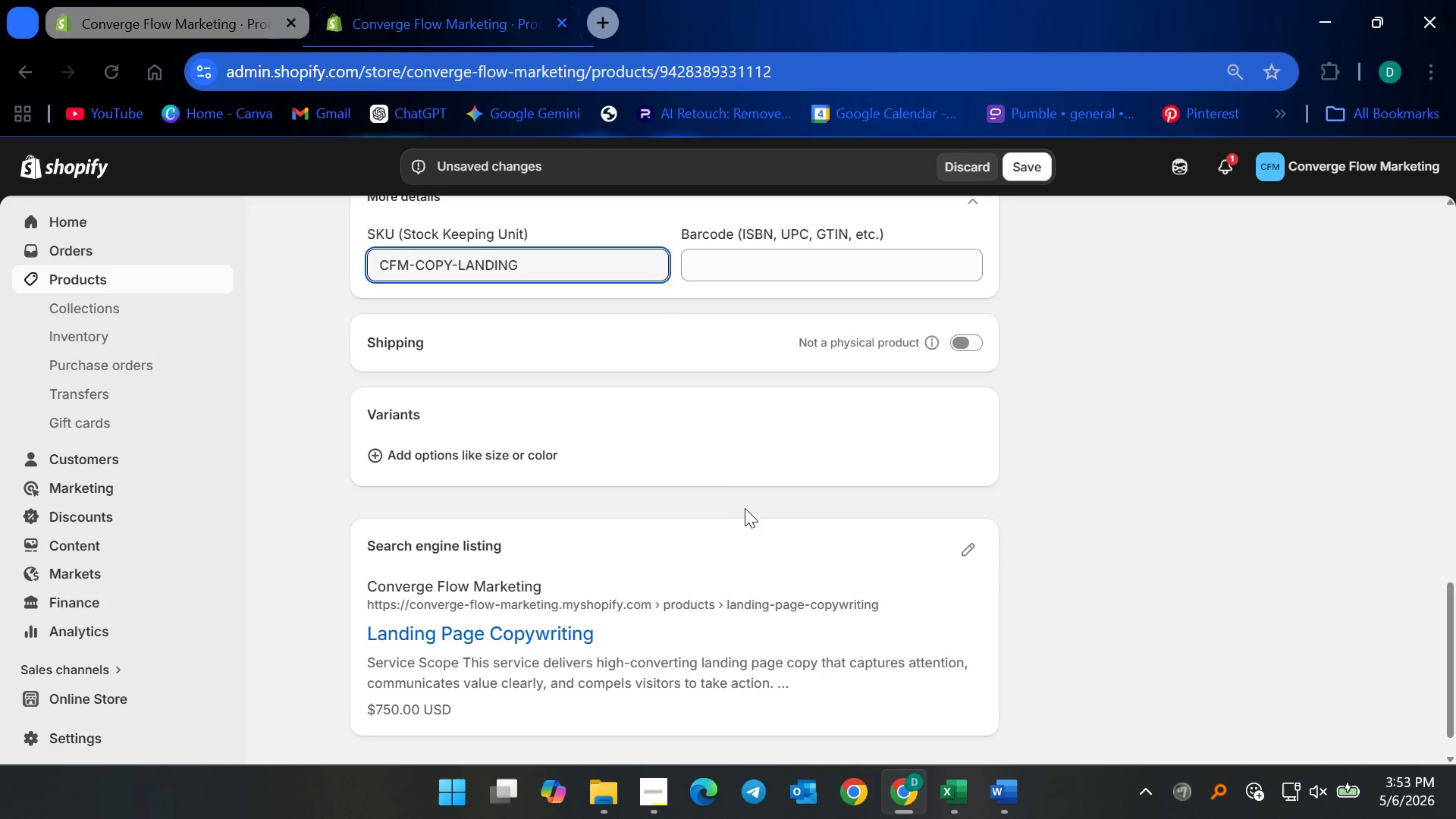 
scroll: coordinate [759, 507], scroll_direction: up, amount: 2.0
 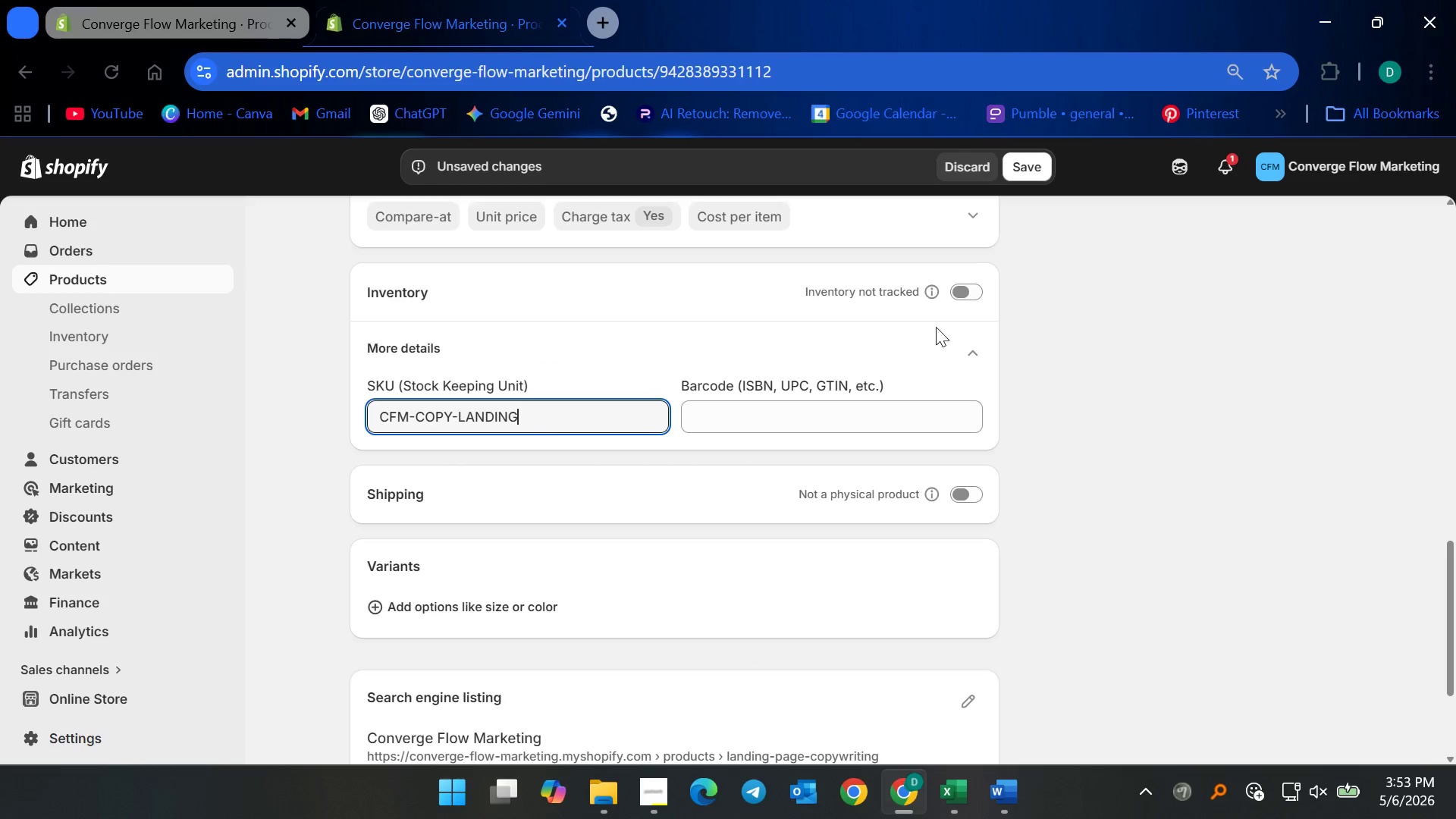 
left_click([1028, 156])
 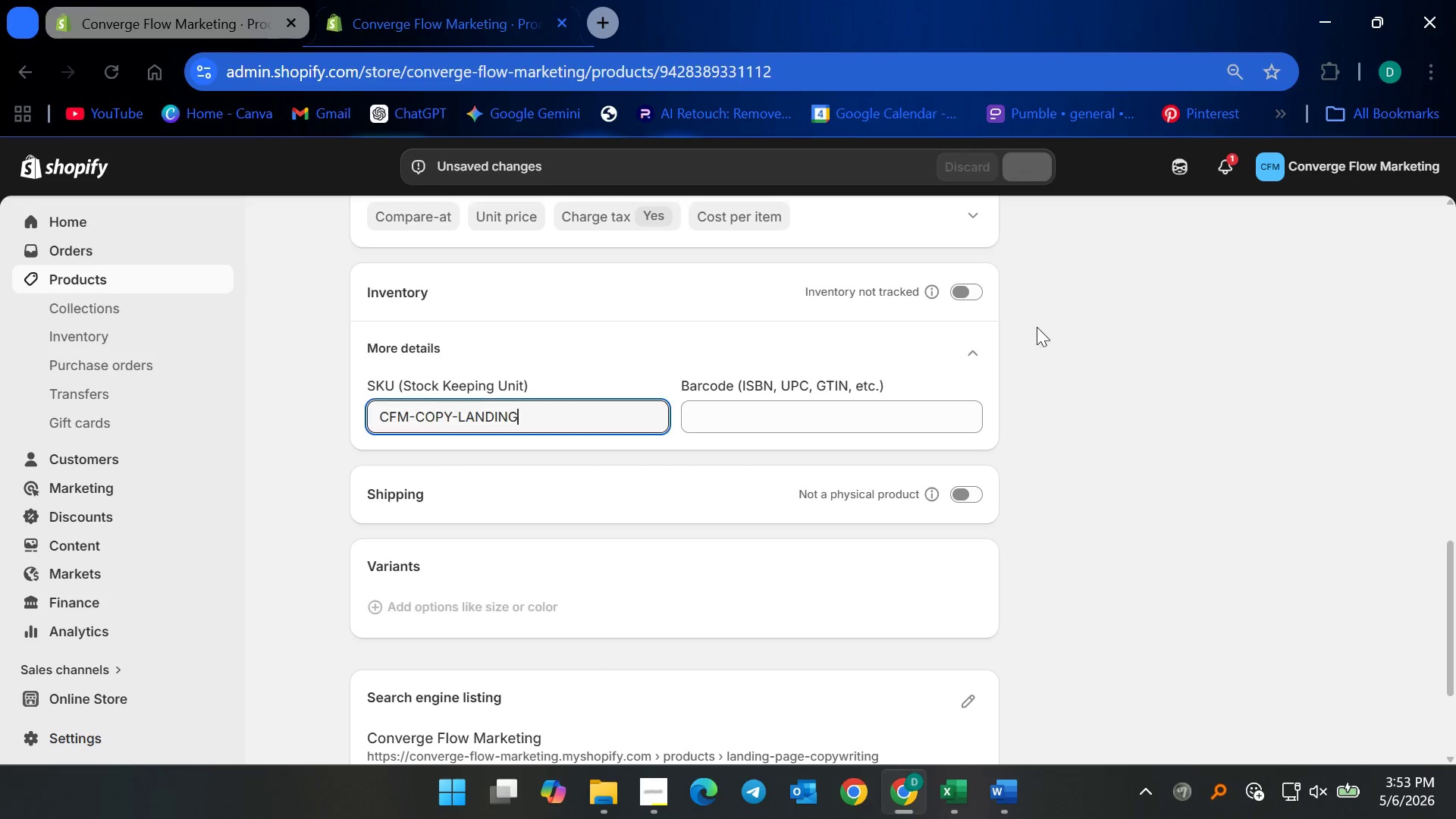 
scroll: coordinate [1028, 384], scroll_direction: down, amount: 2.0
 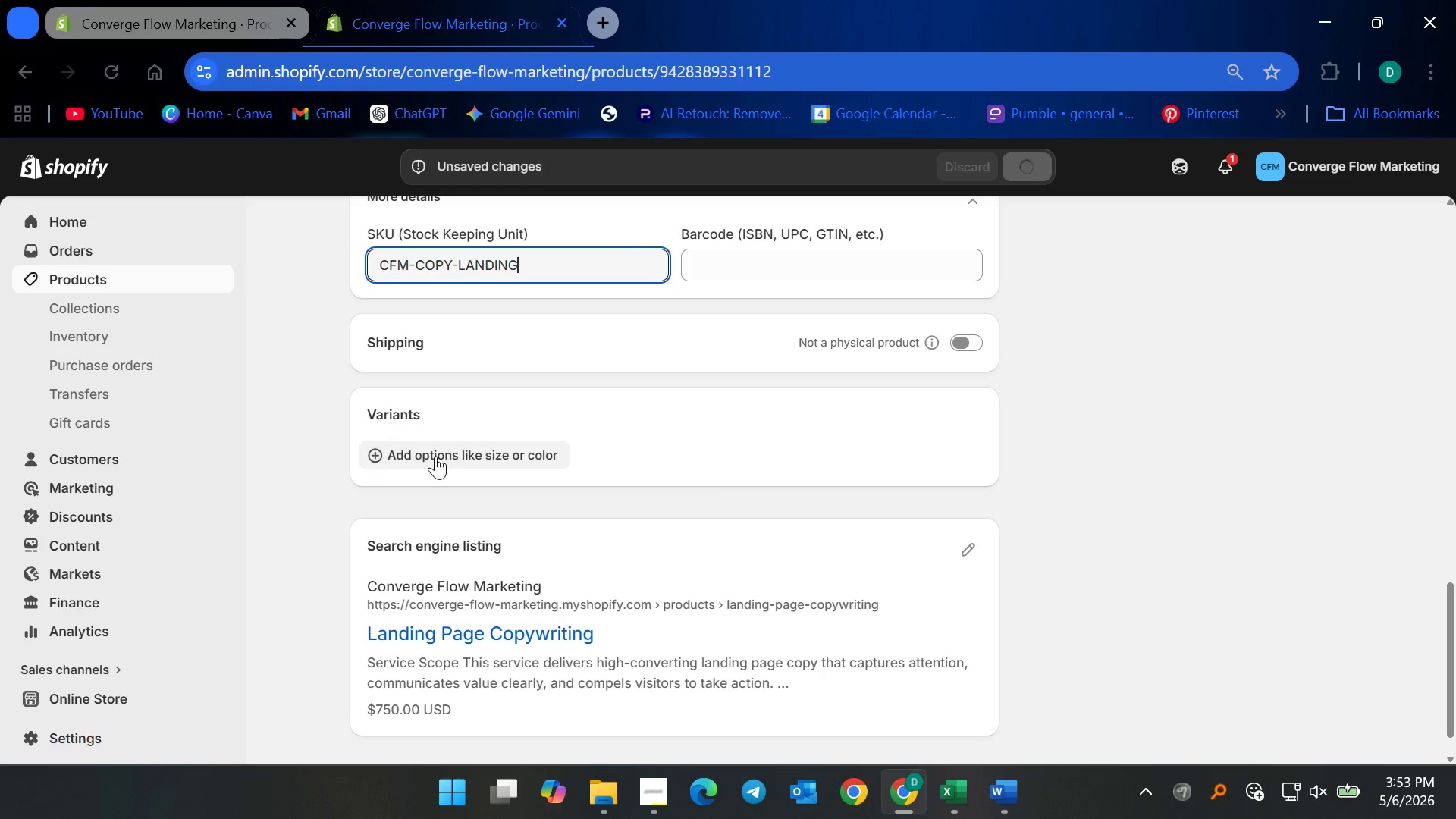 
left_click([435, 455])
 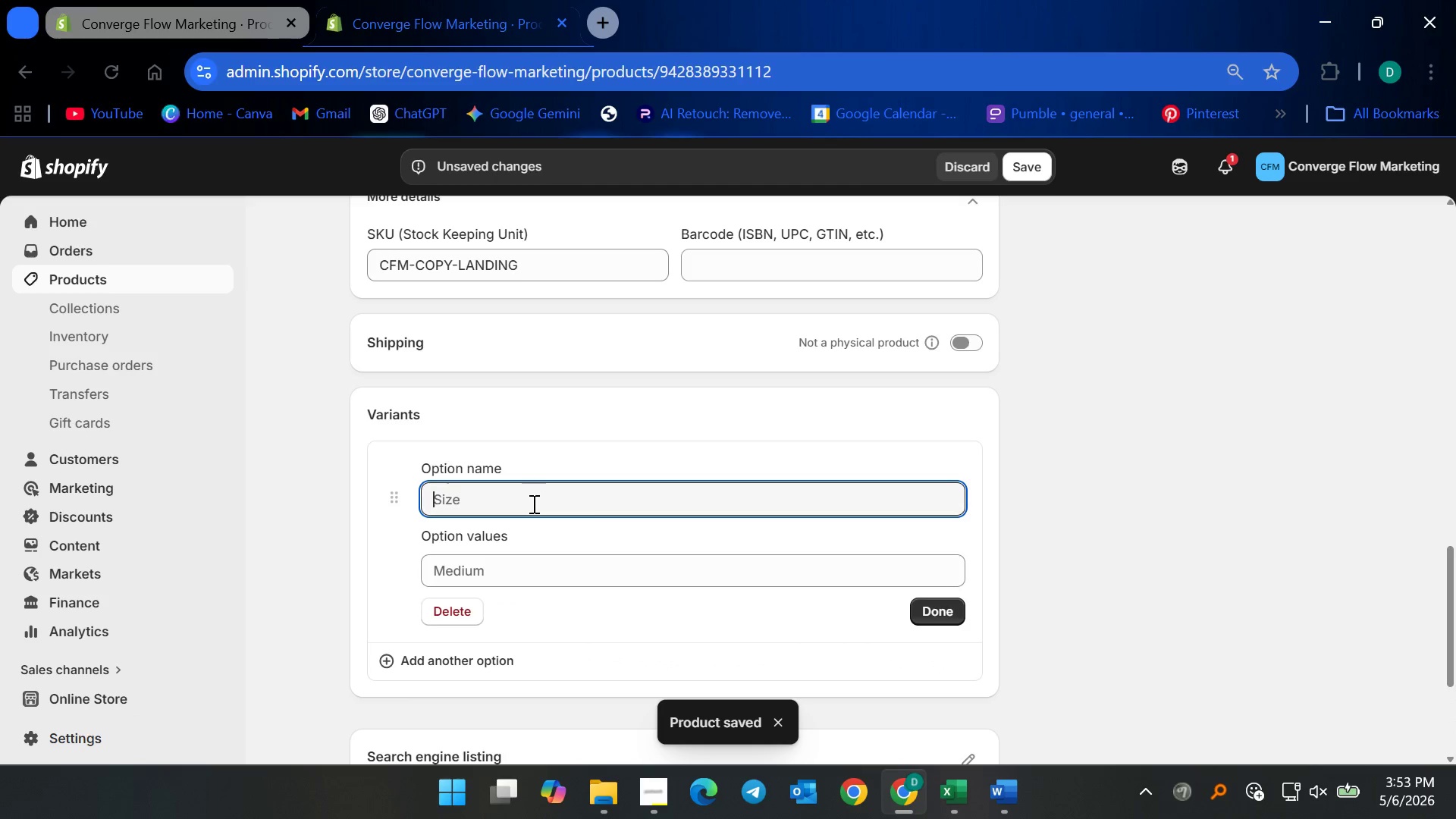 
type(Service Management)
key(Backspace)
key(Backspace)
key(Backspace)
key(Backspace)
key(Backspace)
key(Backspace)
key(Backspace)
key(Backspace)
key(Backspace)
key(Backspace)
type(Package)
 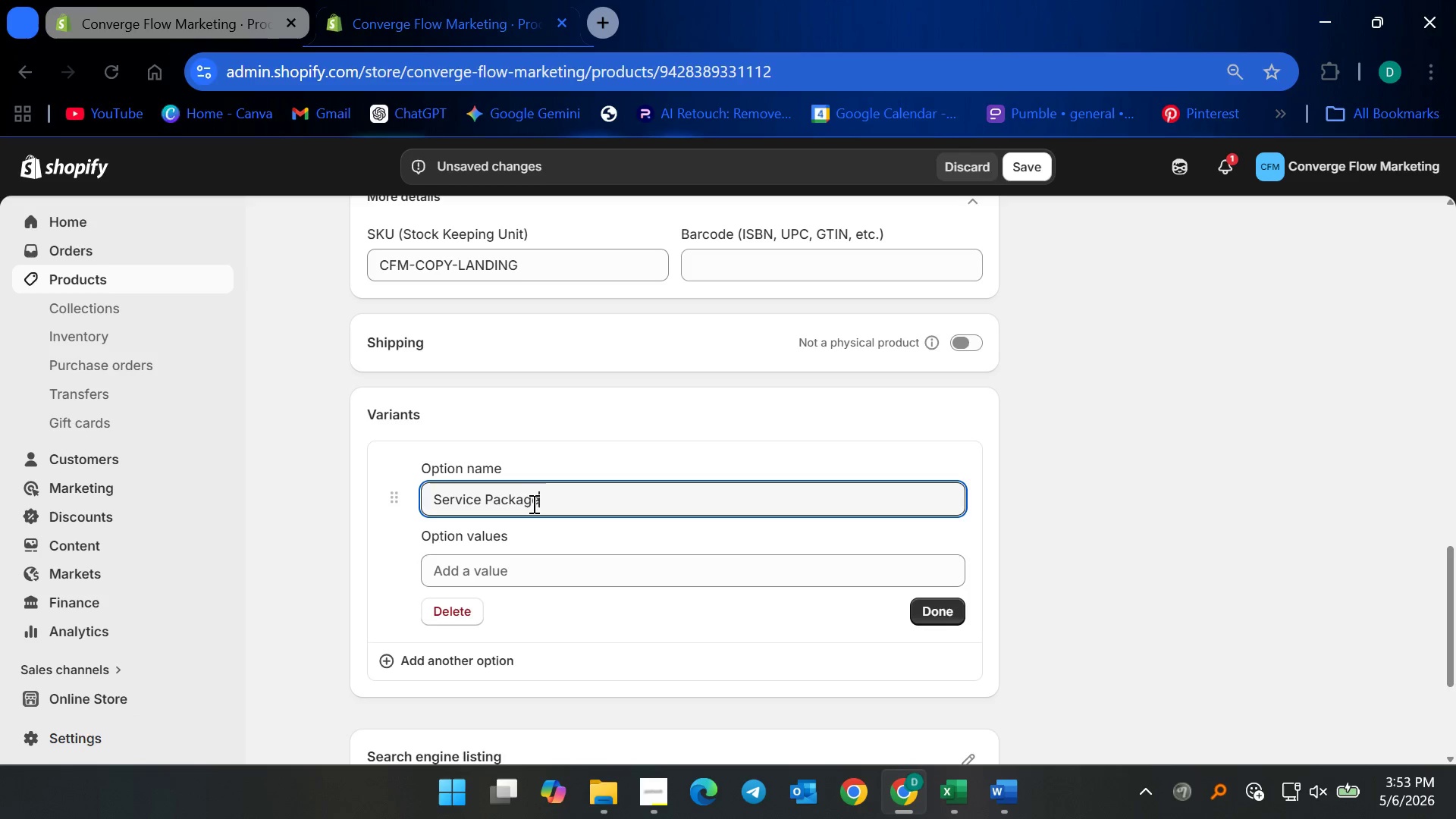 
left_click([497, 572])
 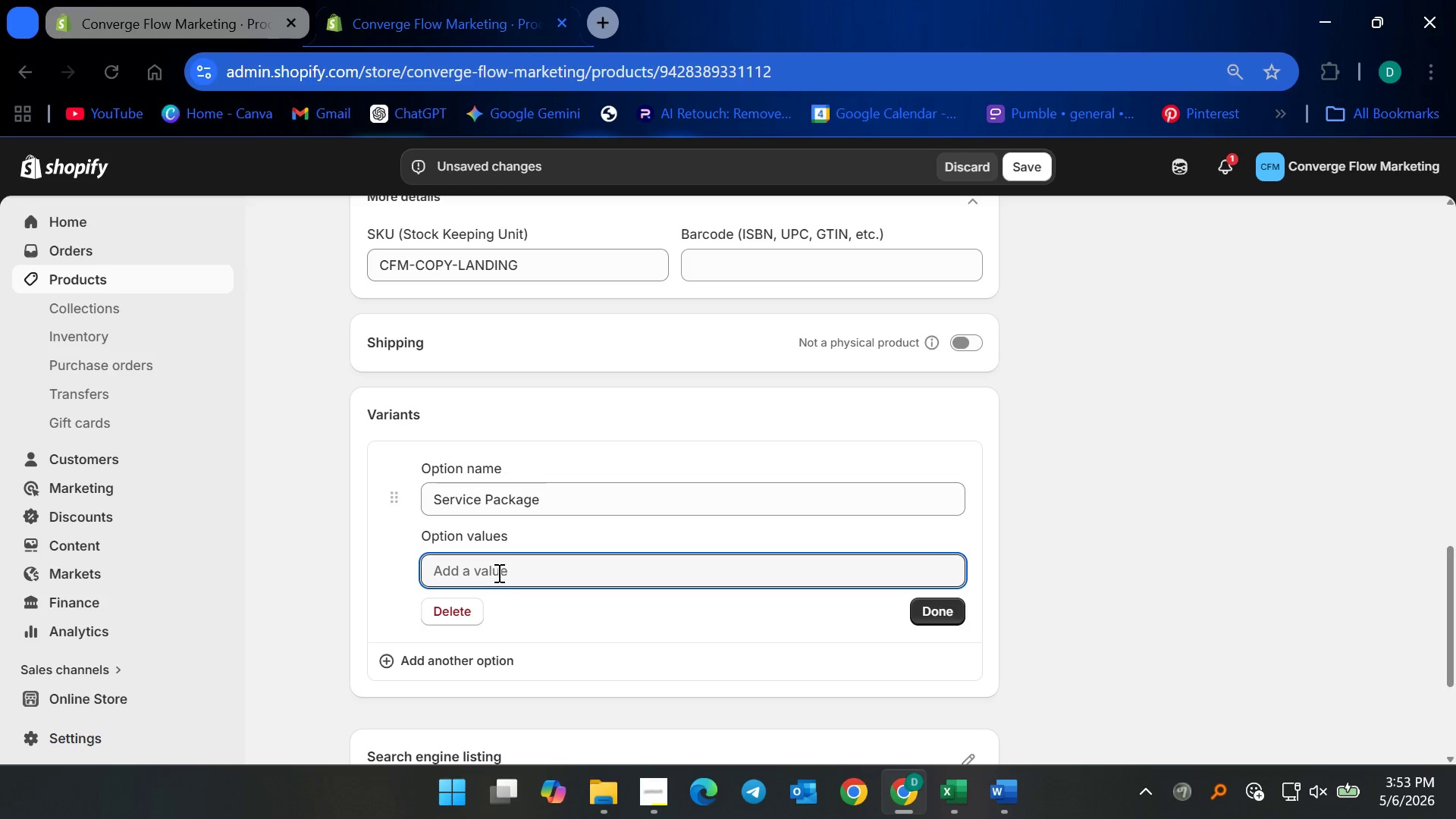 
type(Single Page Copy)
 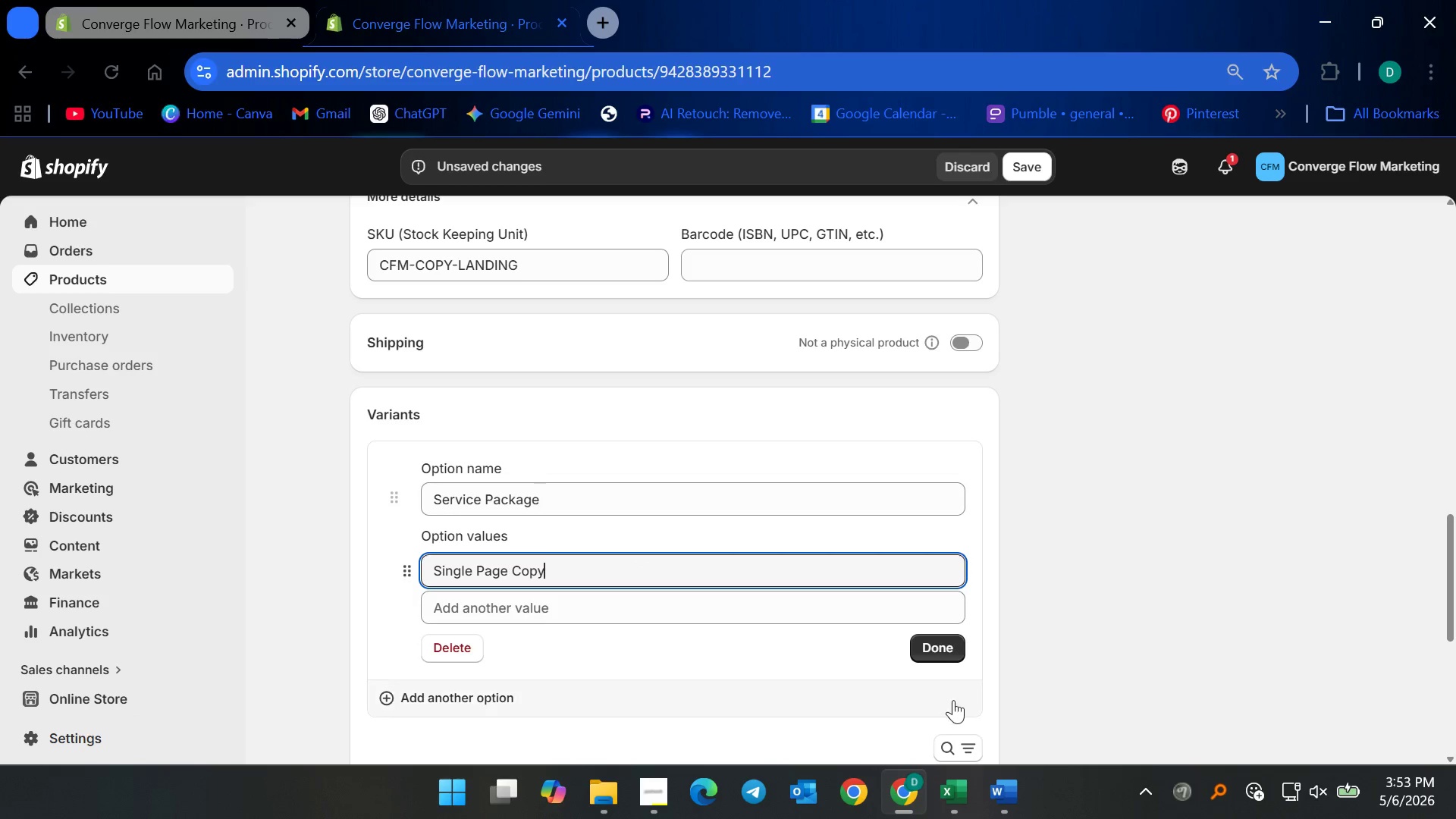 
left_click([942, 654])
 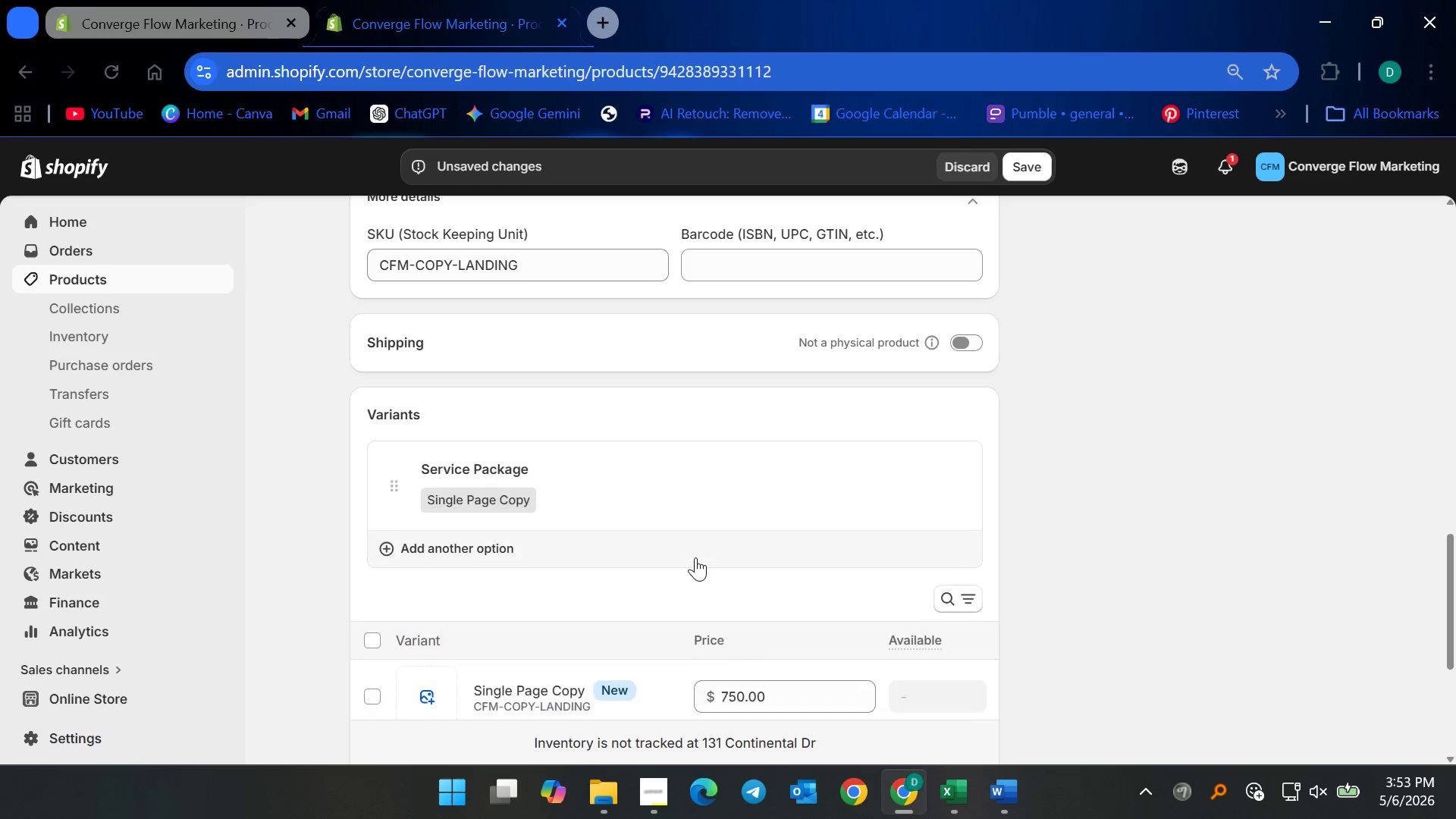 
scroll: coordinate [672, 554], scroll_direction: down, amount: 3.0
 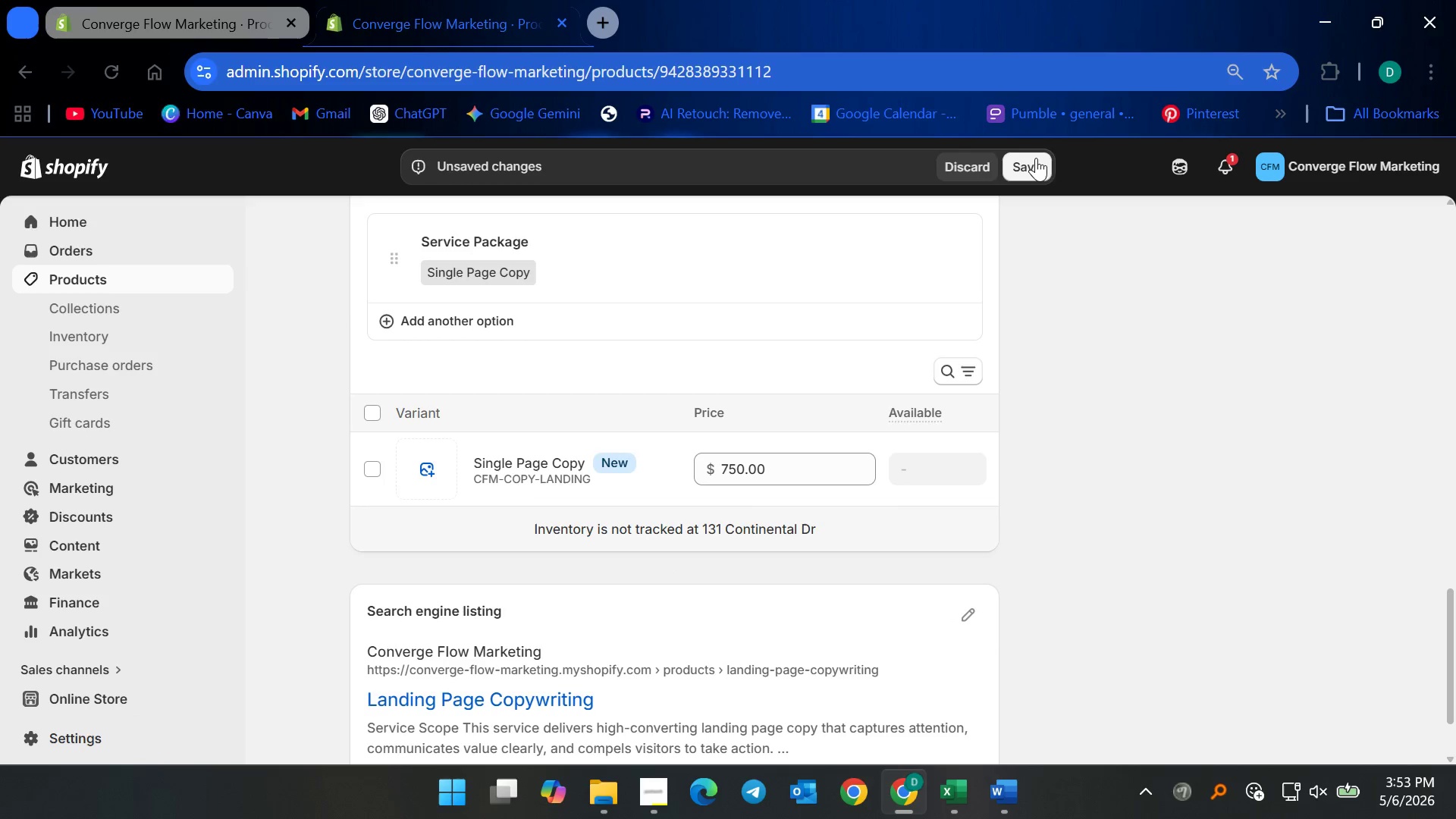 
left_click([1031, 165])
 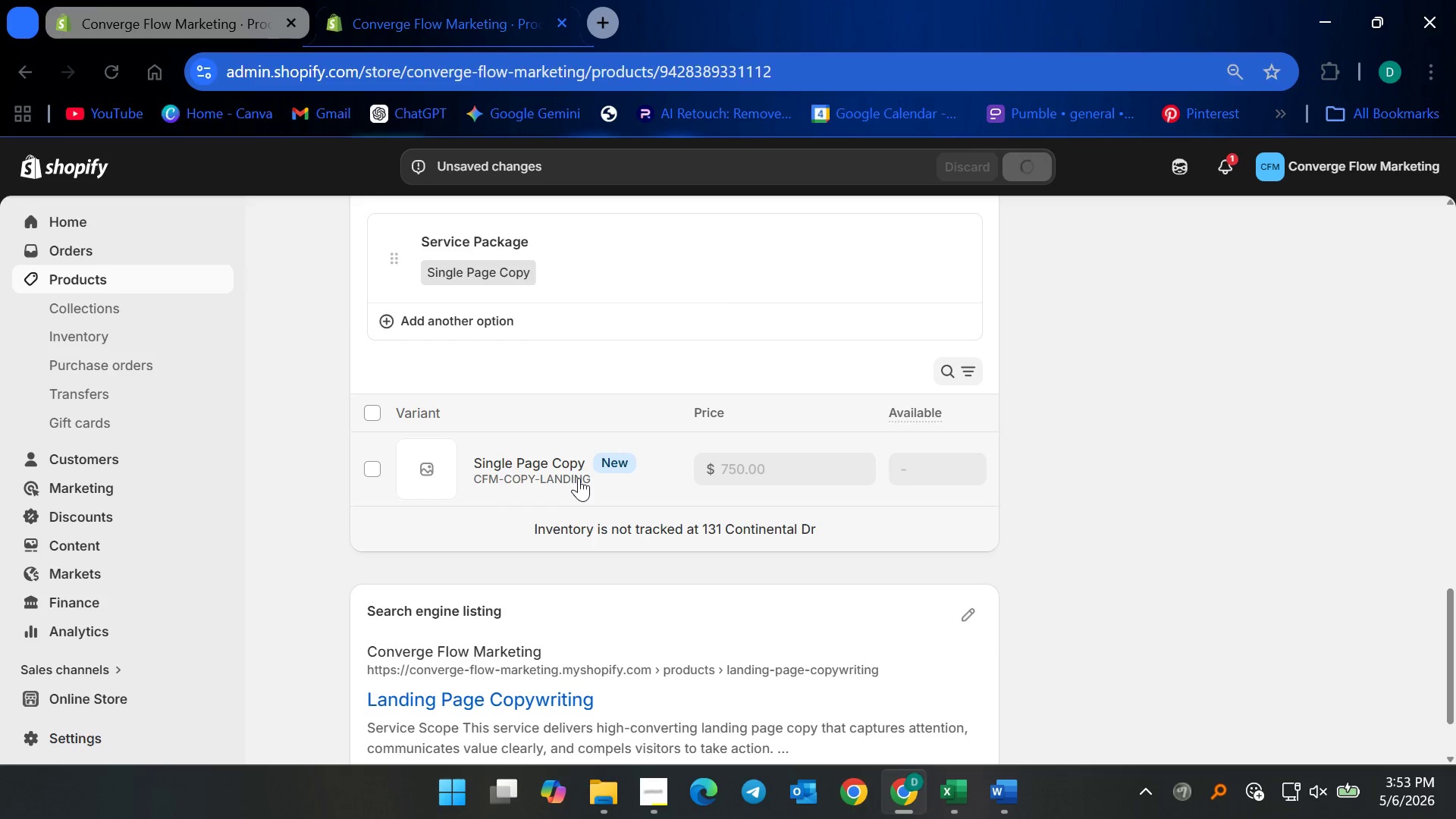 
scroll: coordinate [577, 478], scroll_direction: up, amount: 5.0
 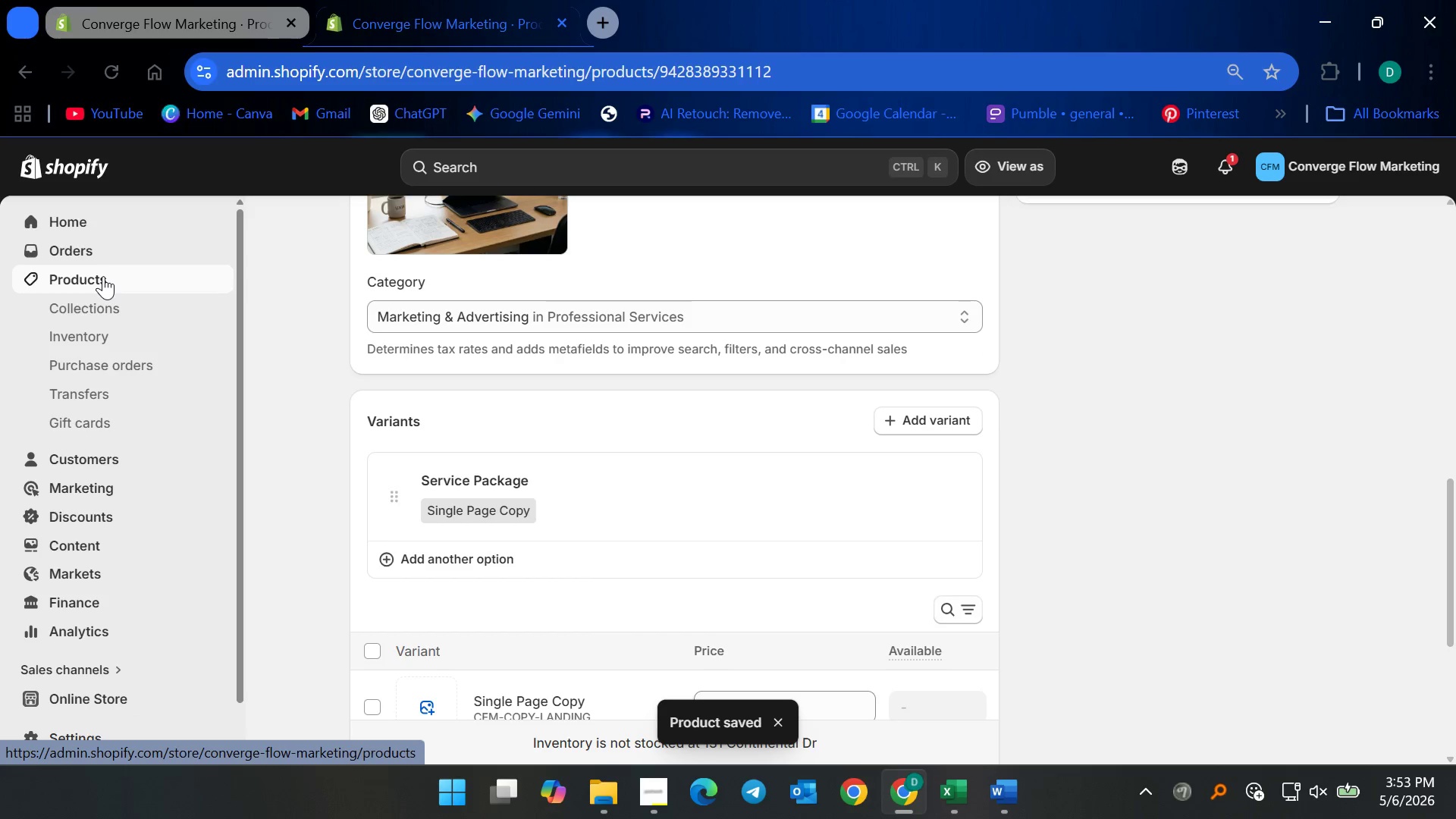 
left_click([103, 276])
 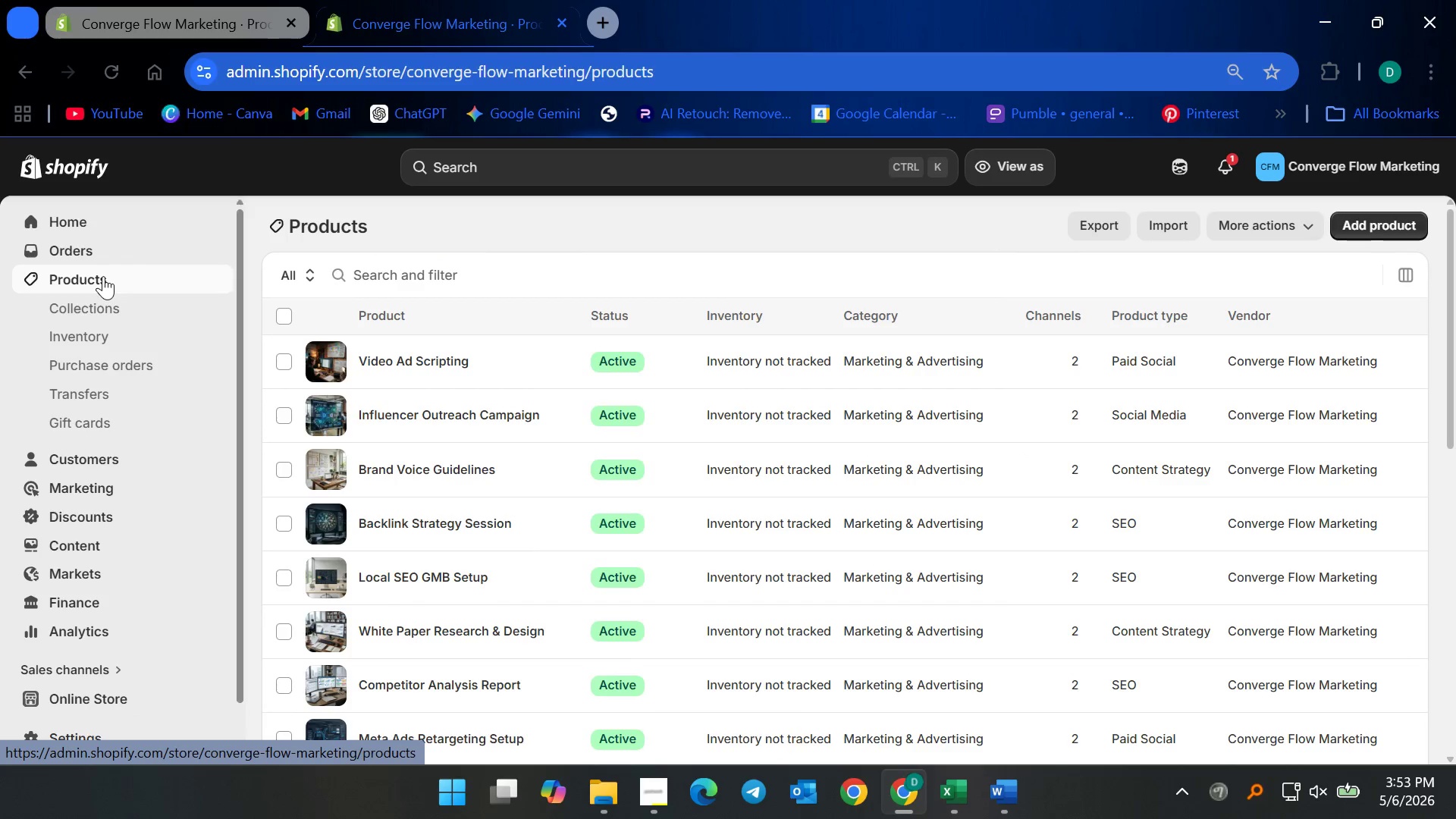 
scroll: coordinate [450, 557], scroll_direction: down, amount: 6.0
 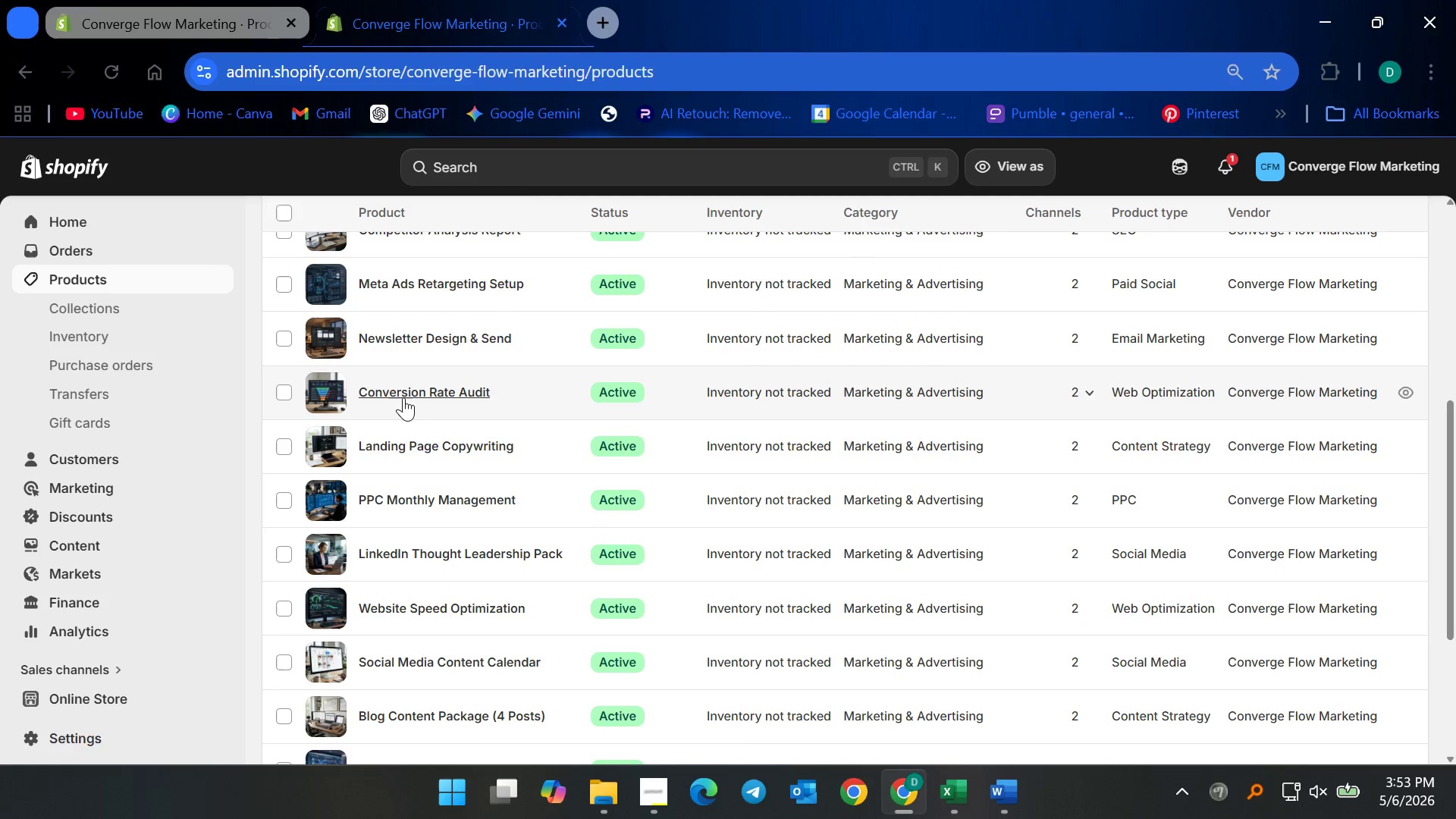 
left_click([403, 397])
 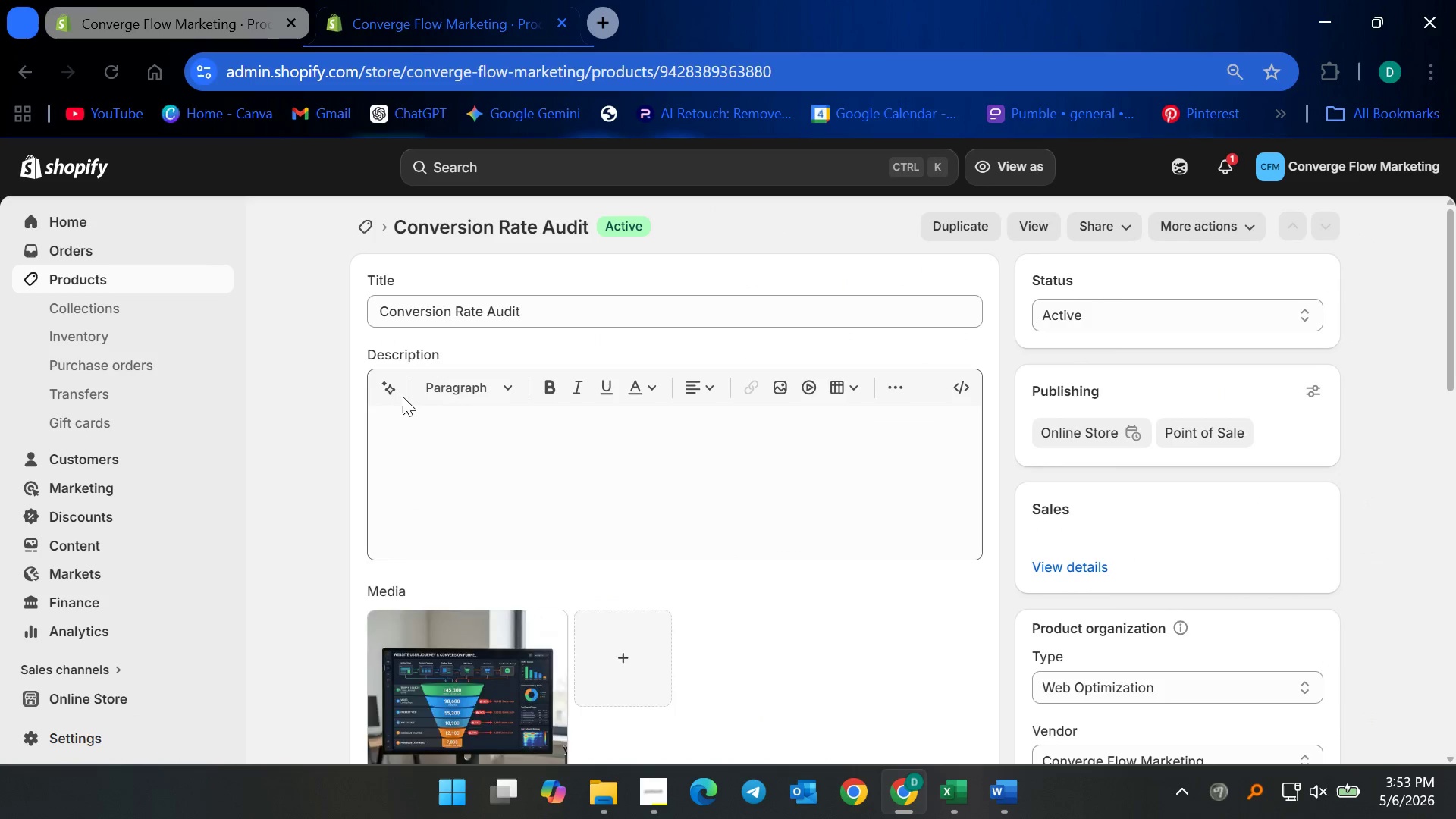 
scroll: coordinate [563, 599], scroll_direction: down, amount: 18.0
 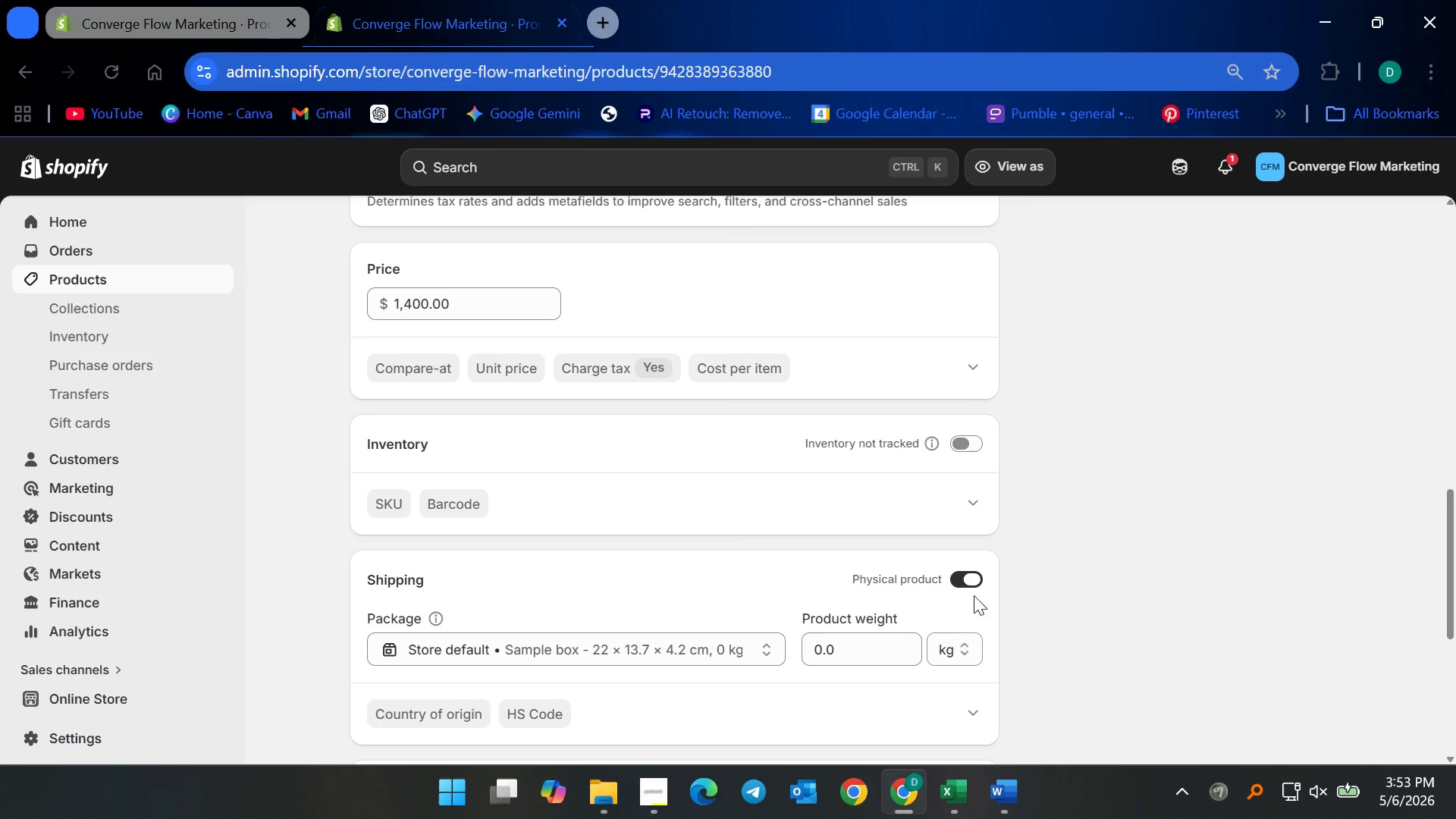 
left_click([961, 583])
 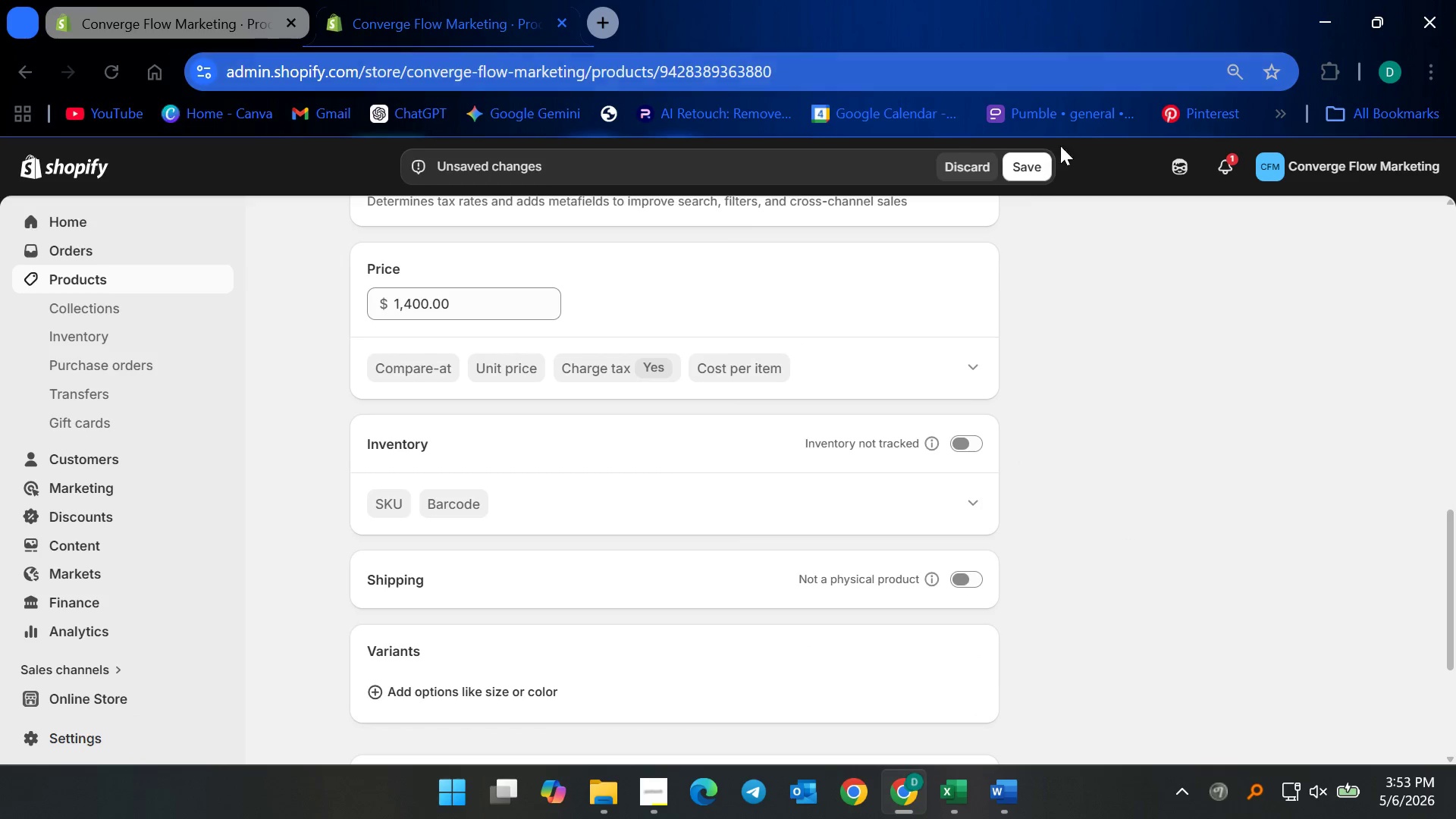 
left_click([1031, 155])
 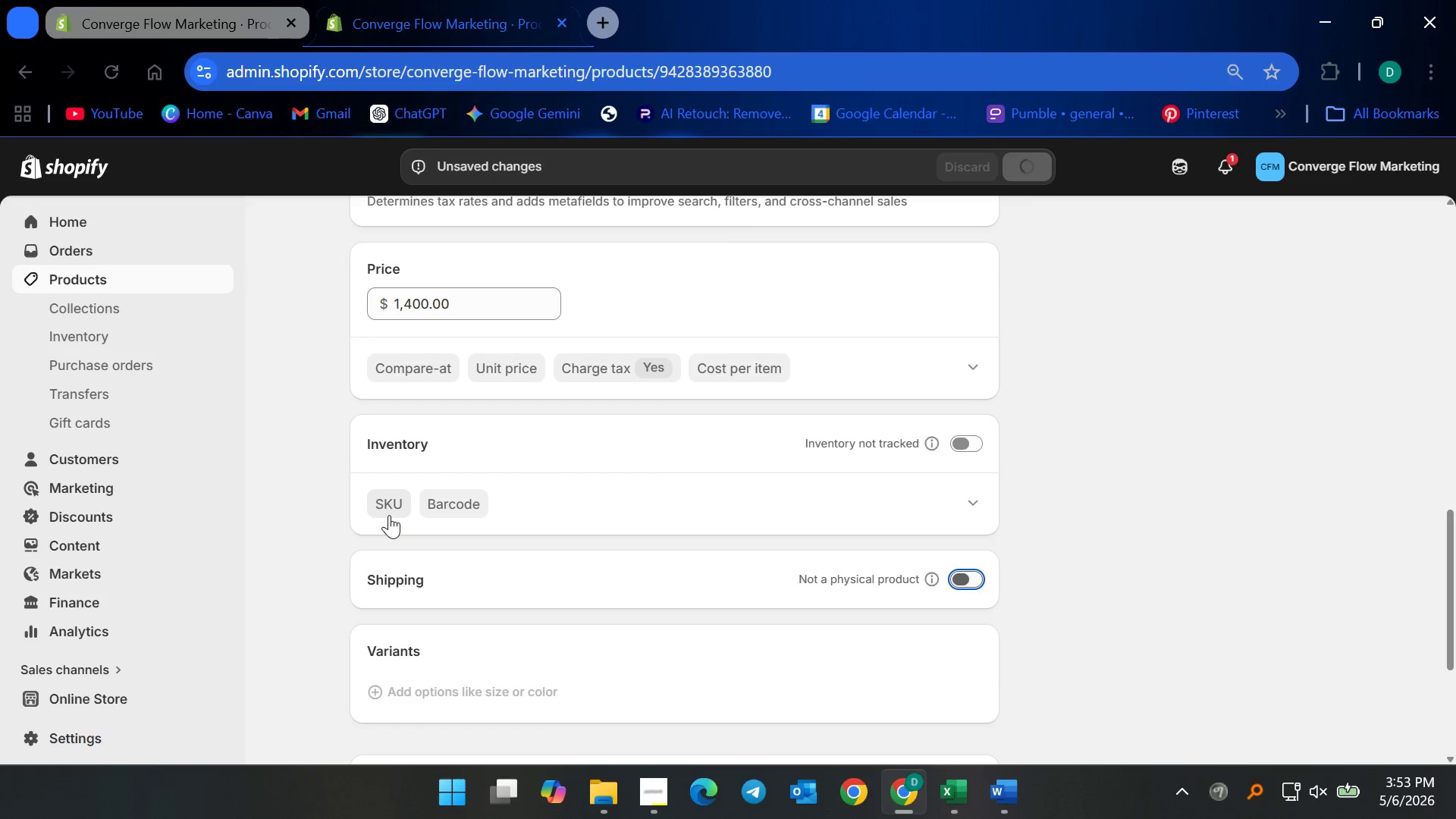 
left_click([389, 515])
 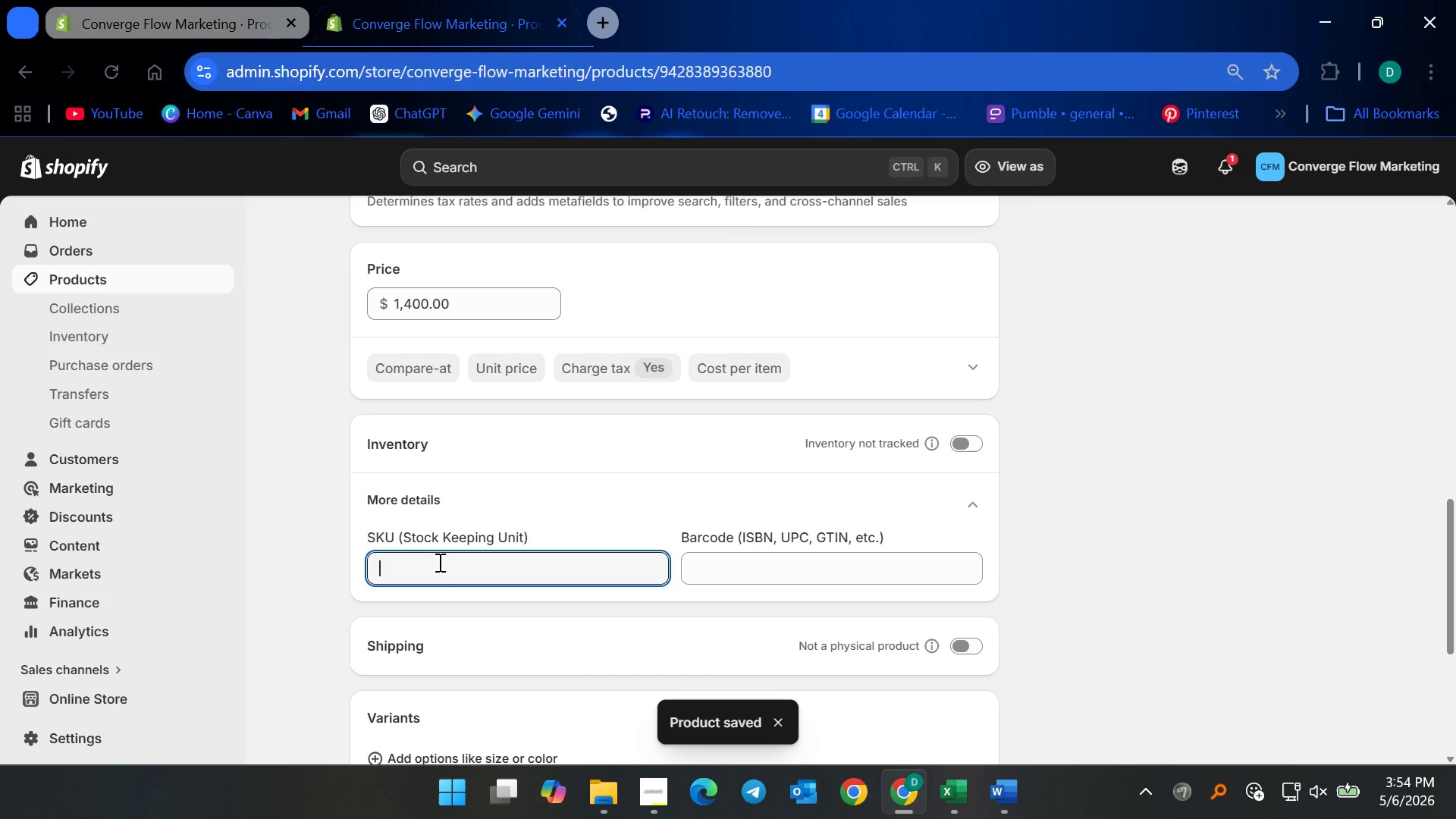 
left_click([438, 562])
 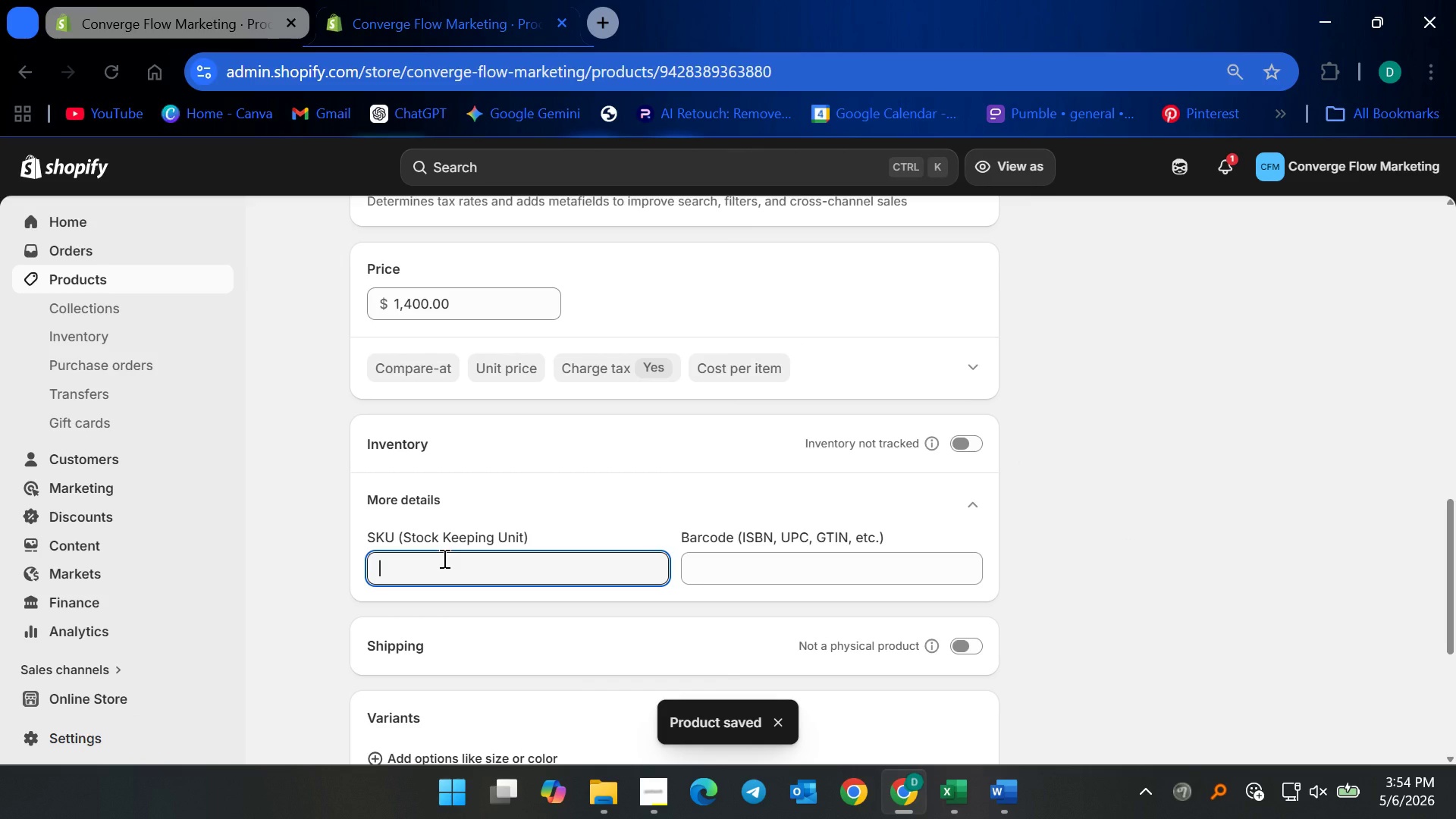 
key(CapsLock)
 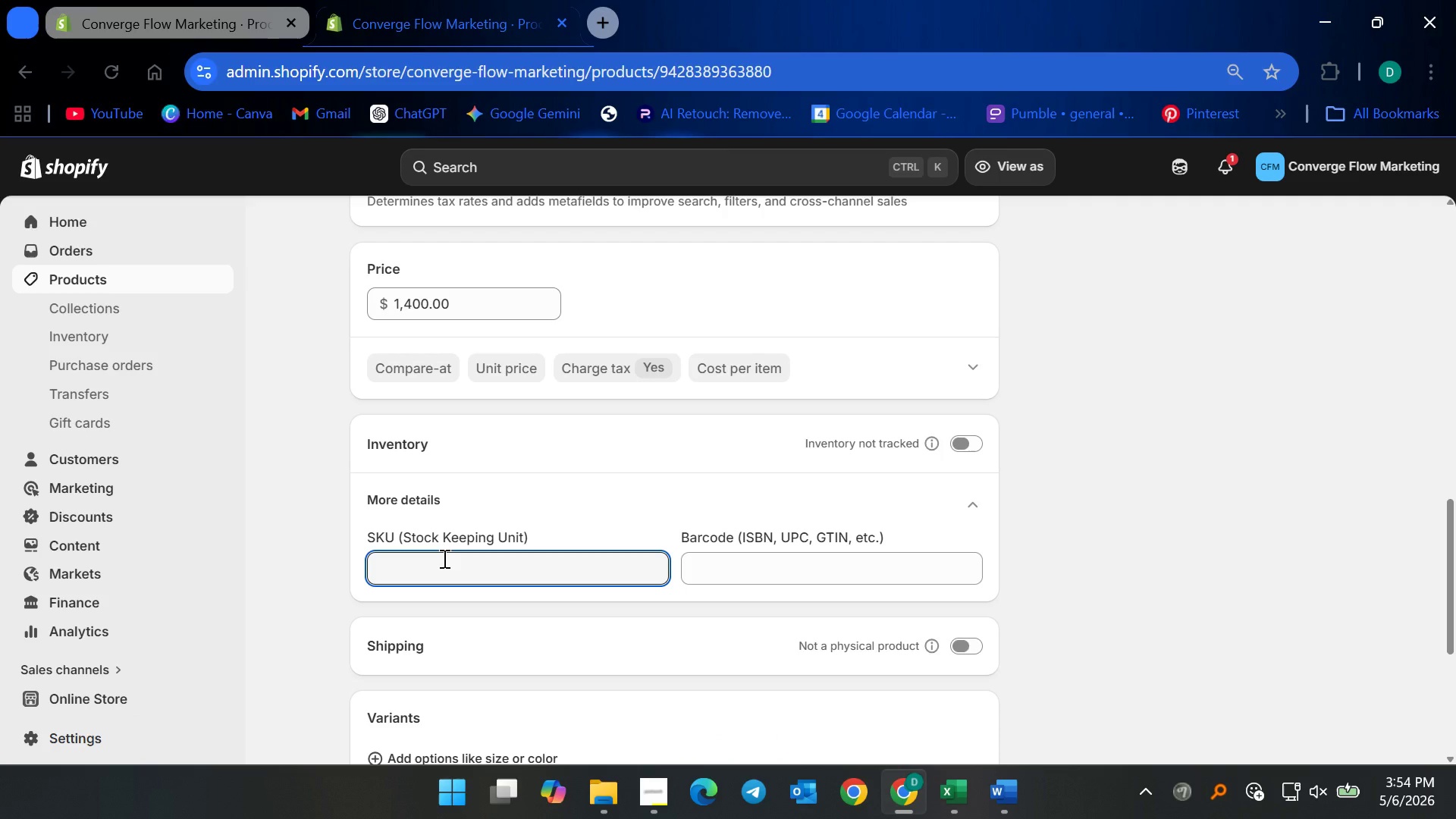 
type(CFM0)
key(Backspace)
type(-CRO-AUDIT)
 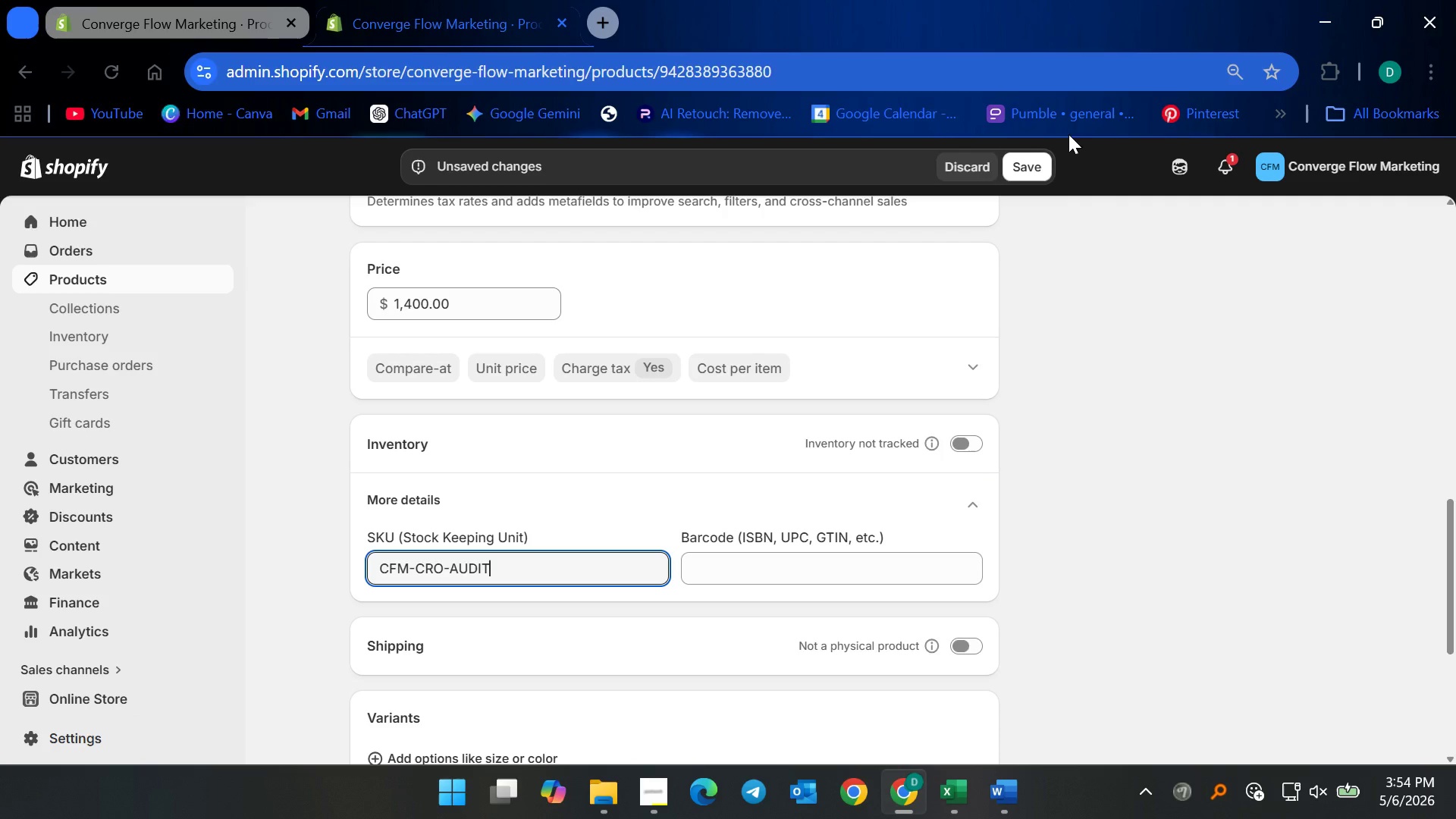 
scroll: coordinate [522, 548], scroll_direction: down, amount: 3.0
 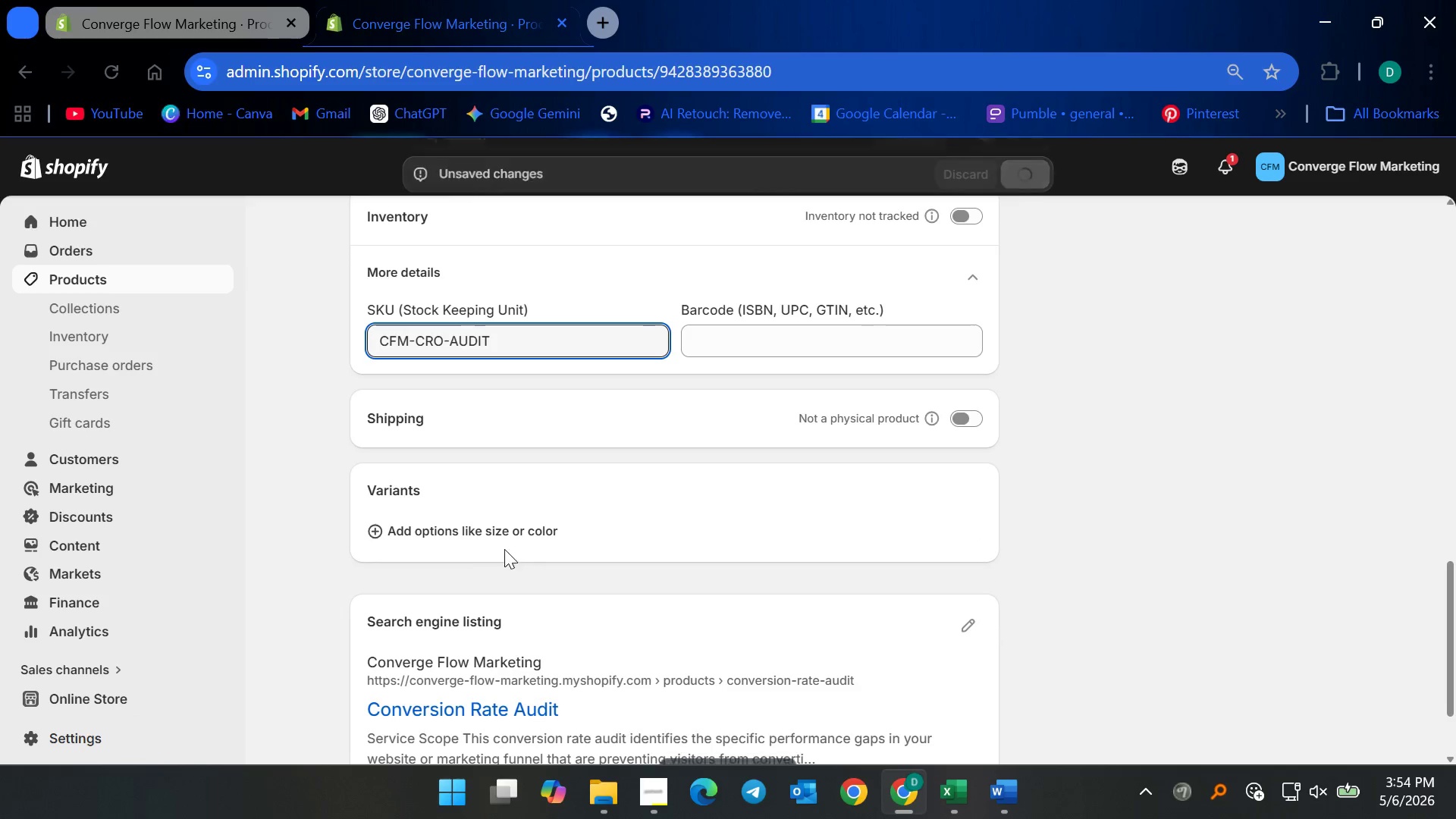 
left_click([405, 535])
 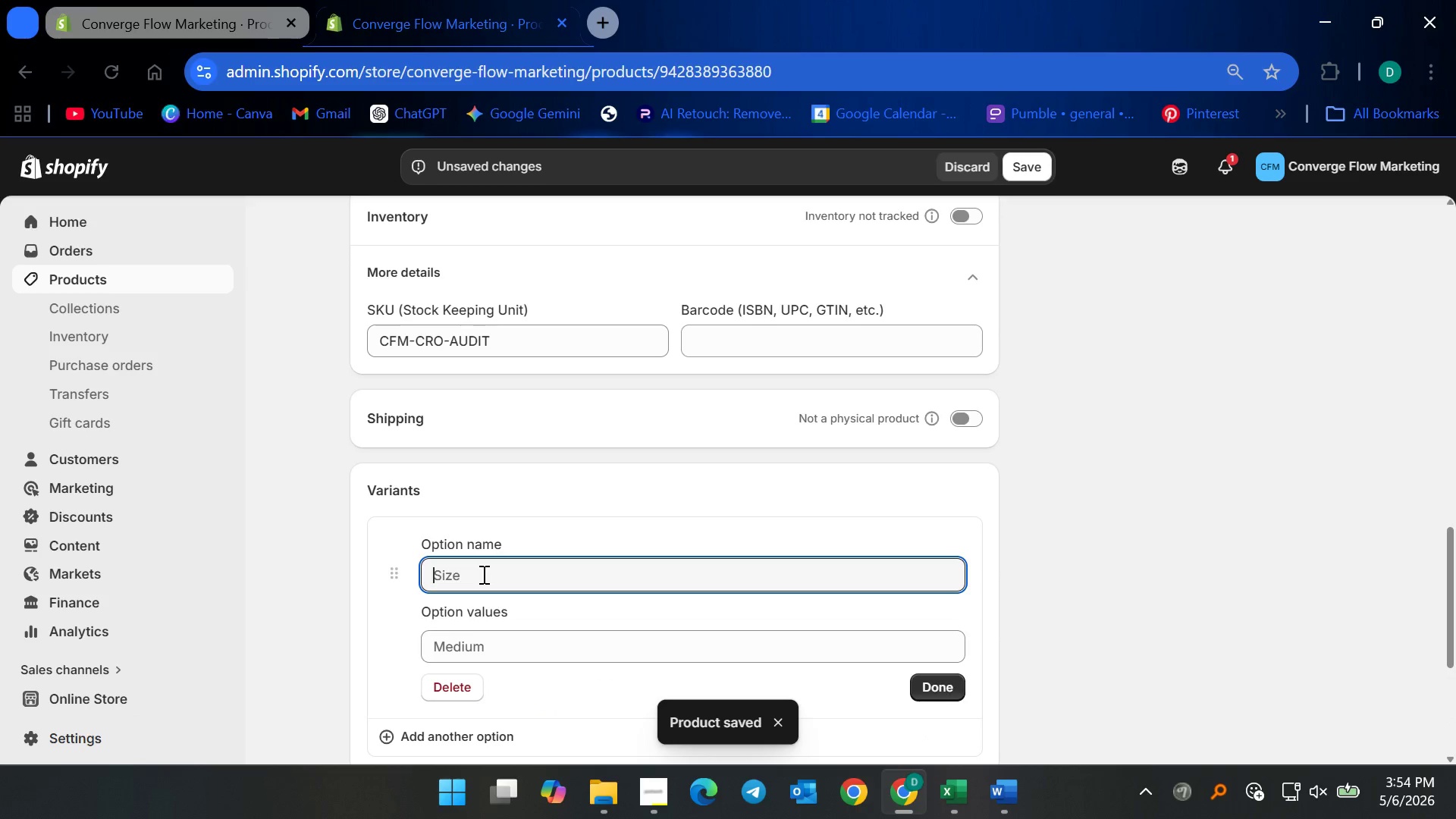 
type(Service Package)
 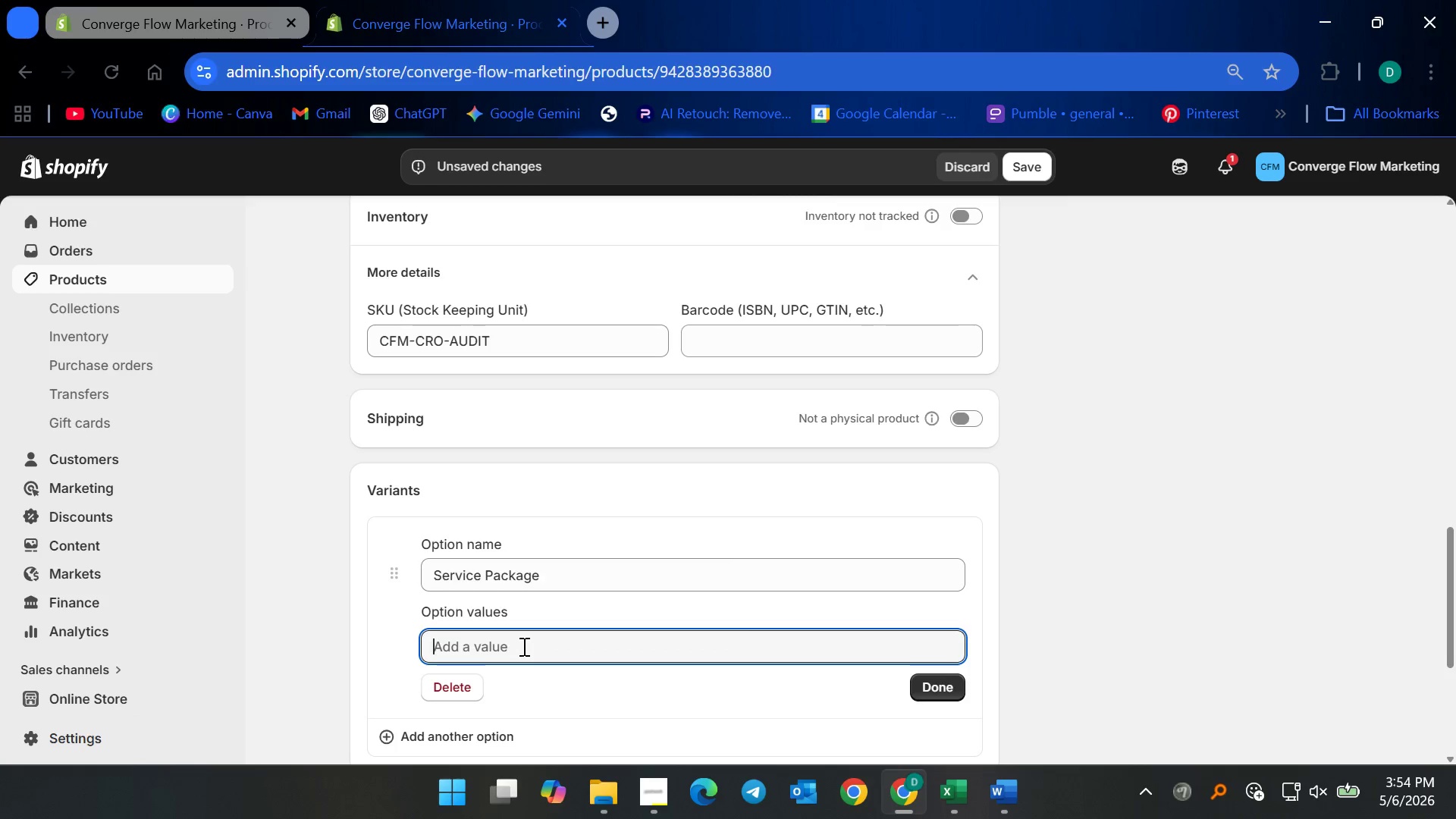 
wait(7.61)
 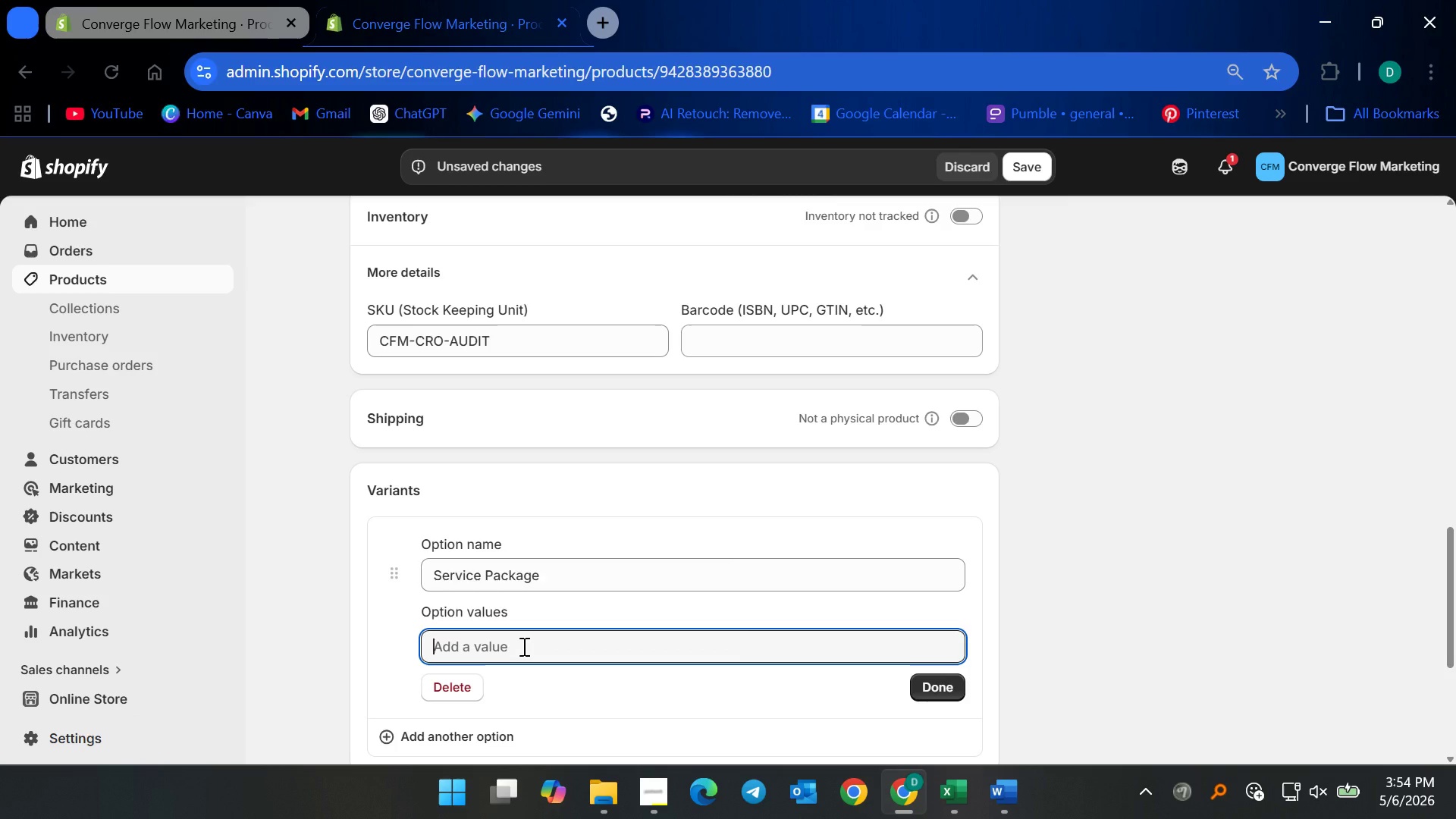 
type(Audit Repory)
key(Backspace)
type(t)
 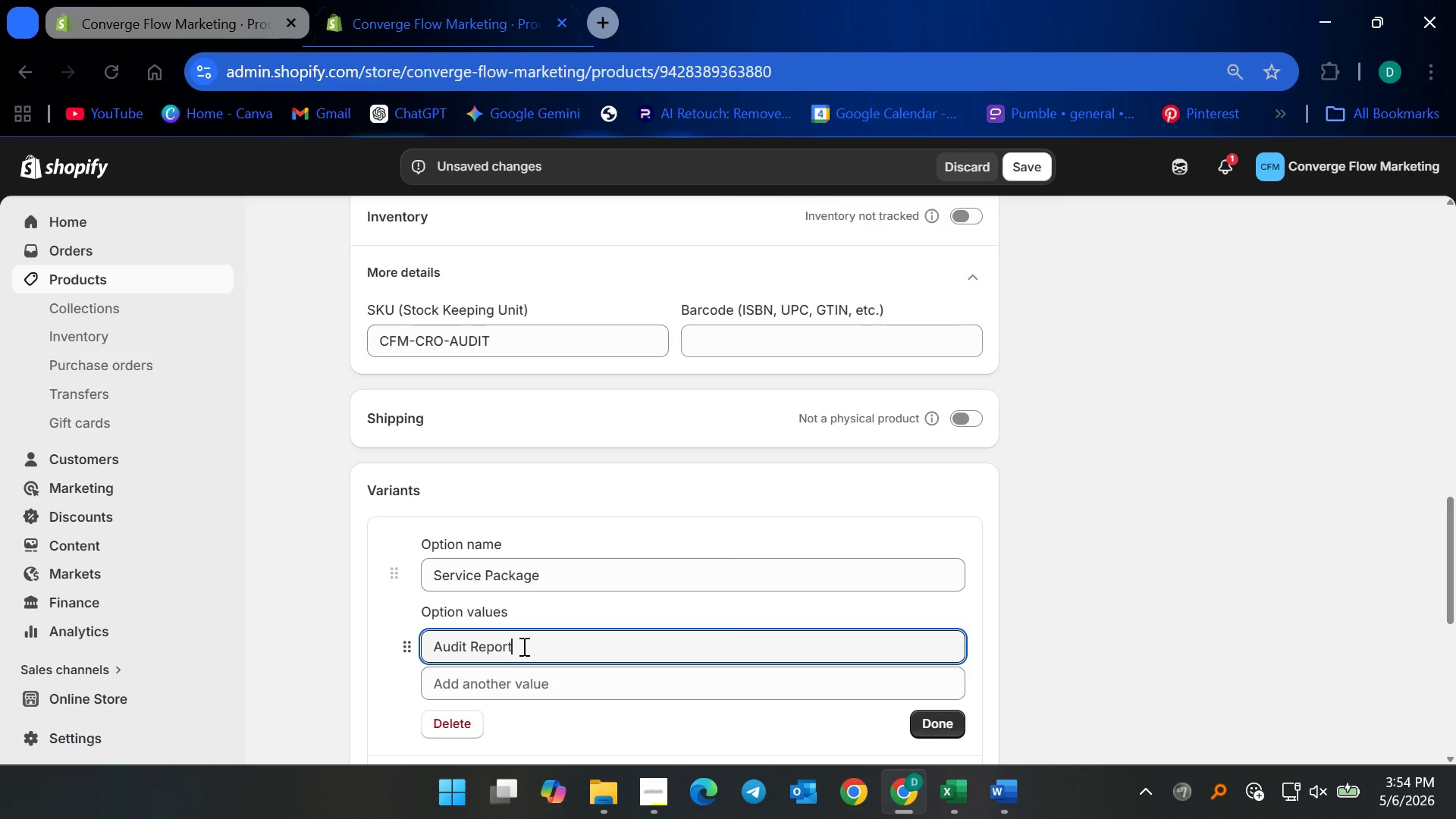 
left_click([939, 726])
 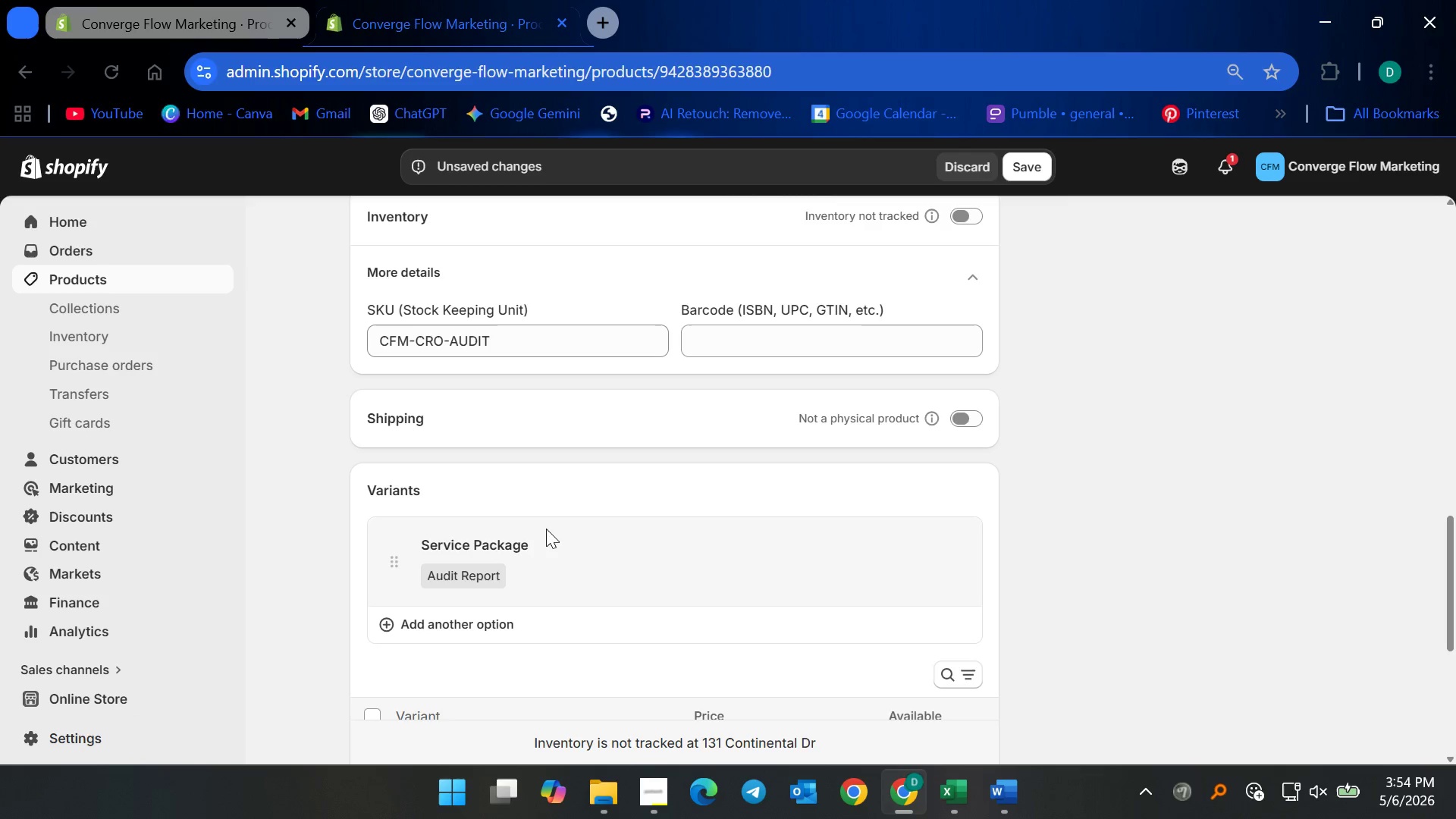 
scroll: coordinate [546, 632], scroll_direction: up, amount: 5.0
 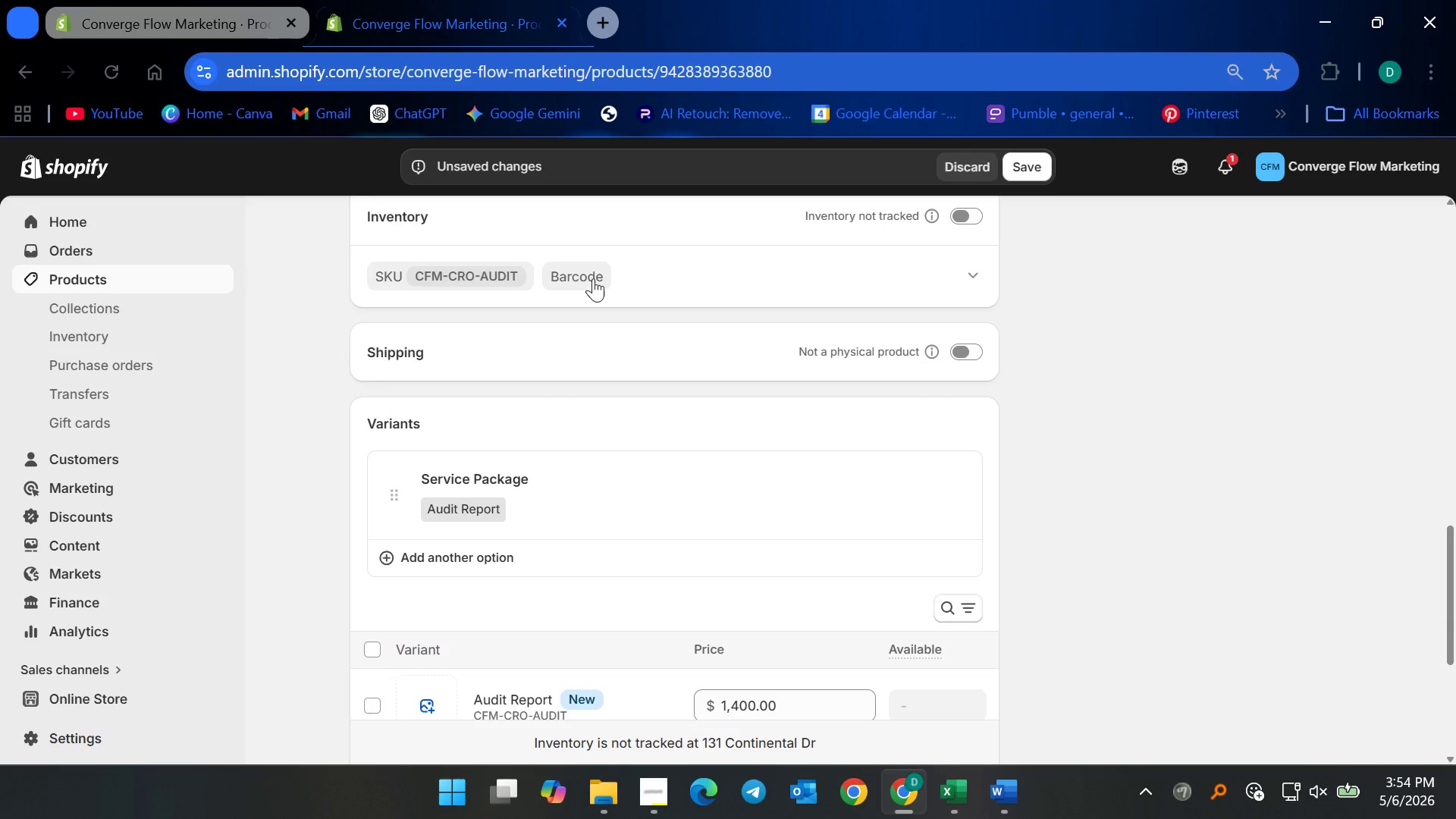 
scroll: coordinate [536, 427], scroll_direction: down, amount: 4.0
 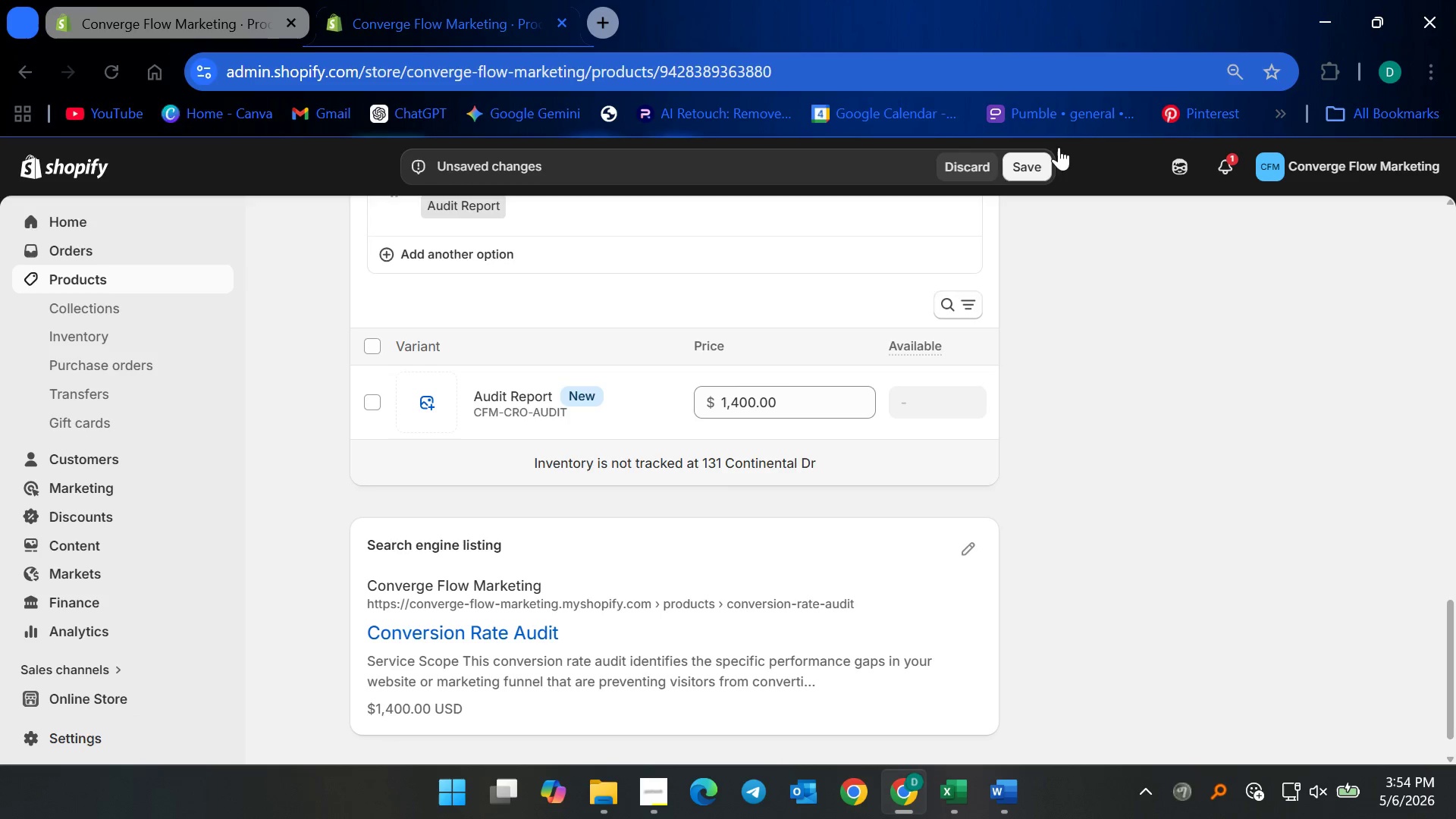 
left_click([1028, 159])
 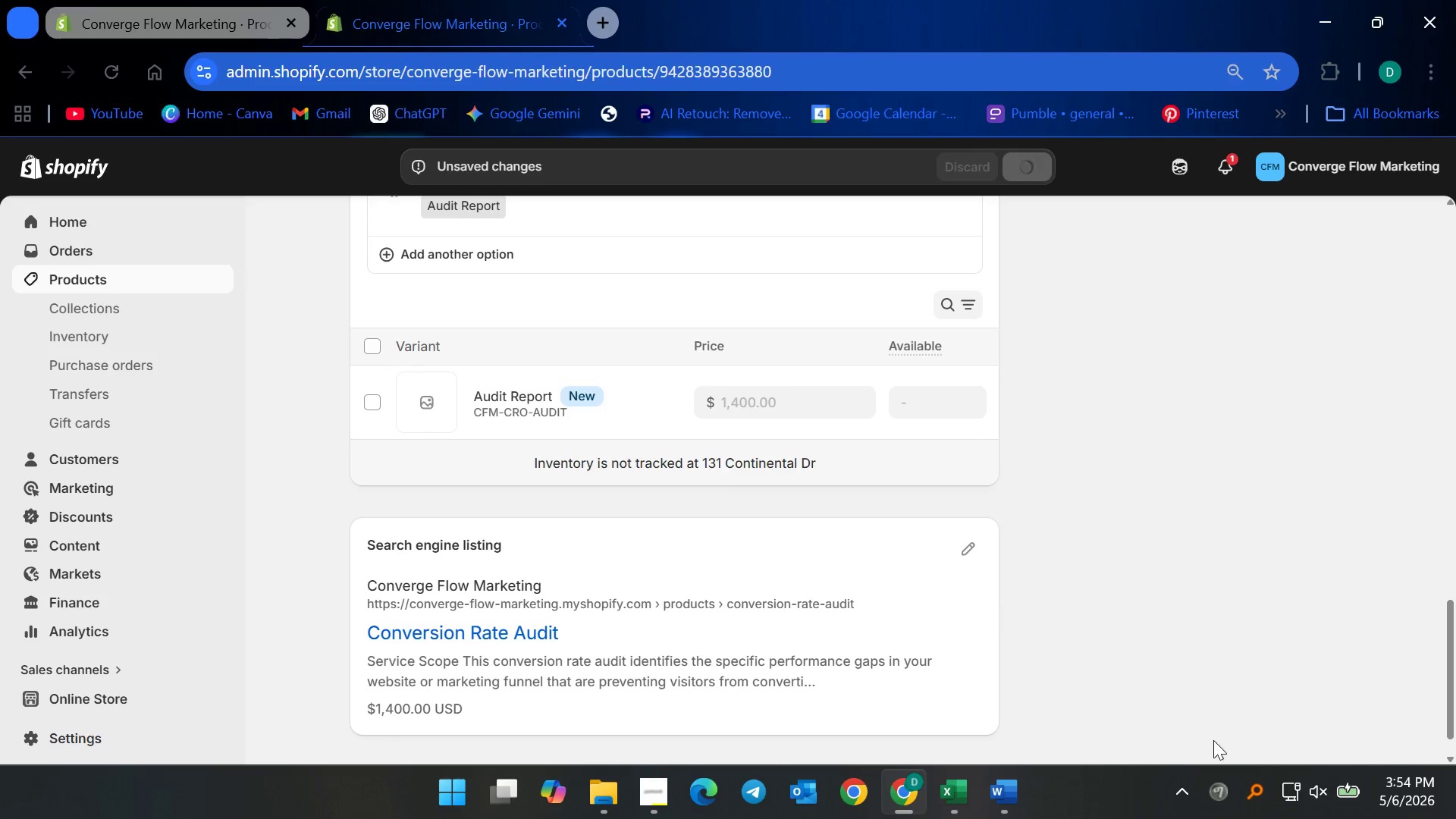 
wait(8.41)
 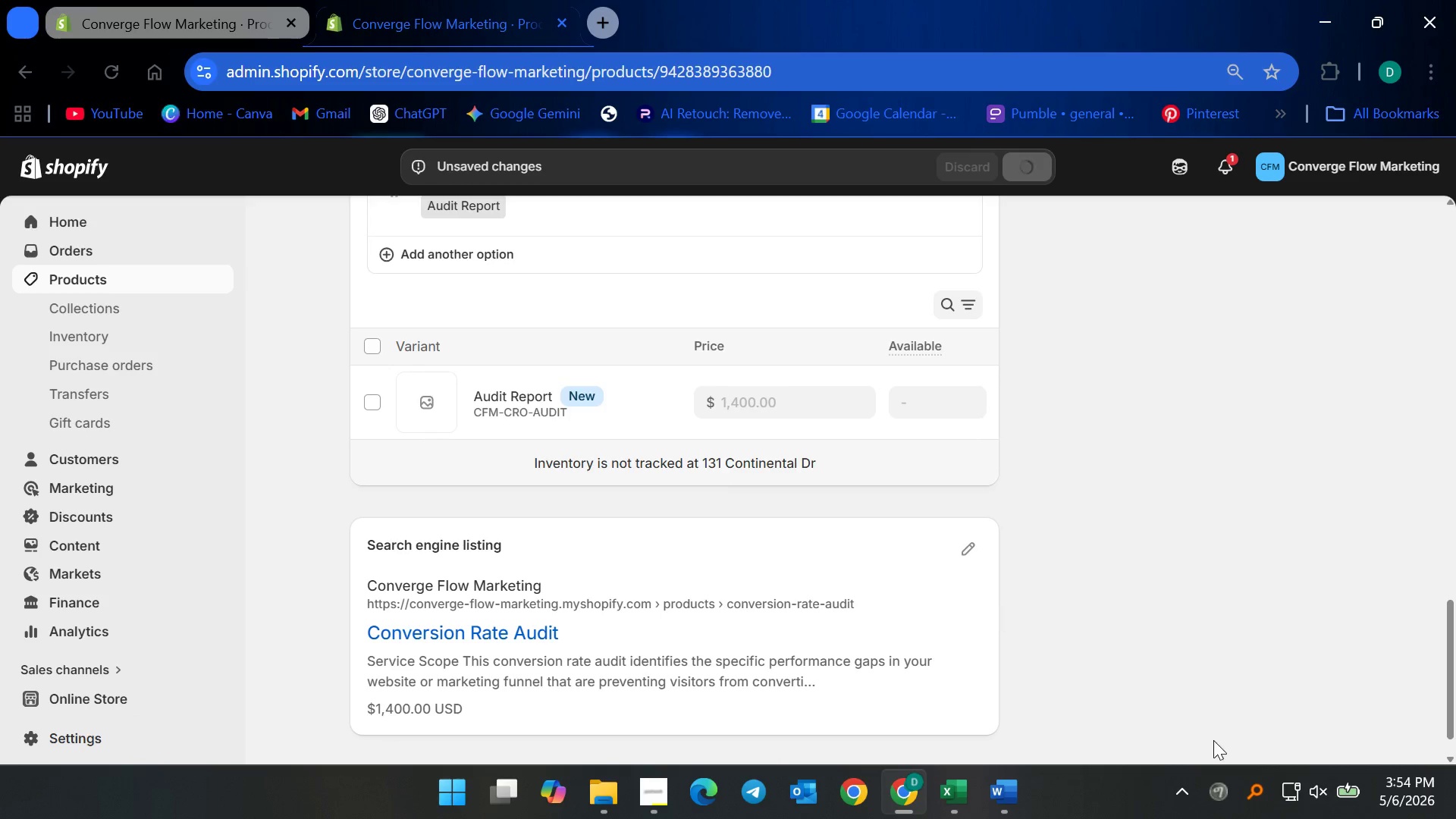 
left_click([944, 796])
 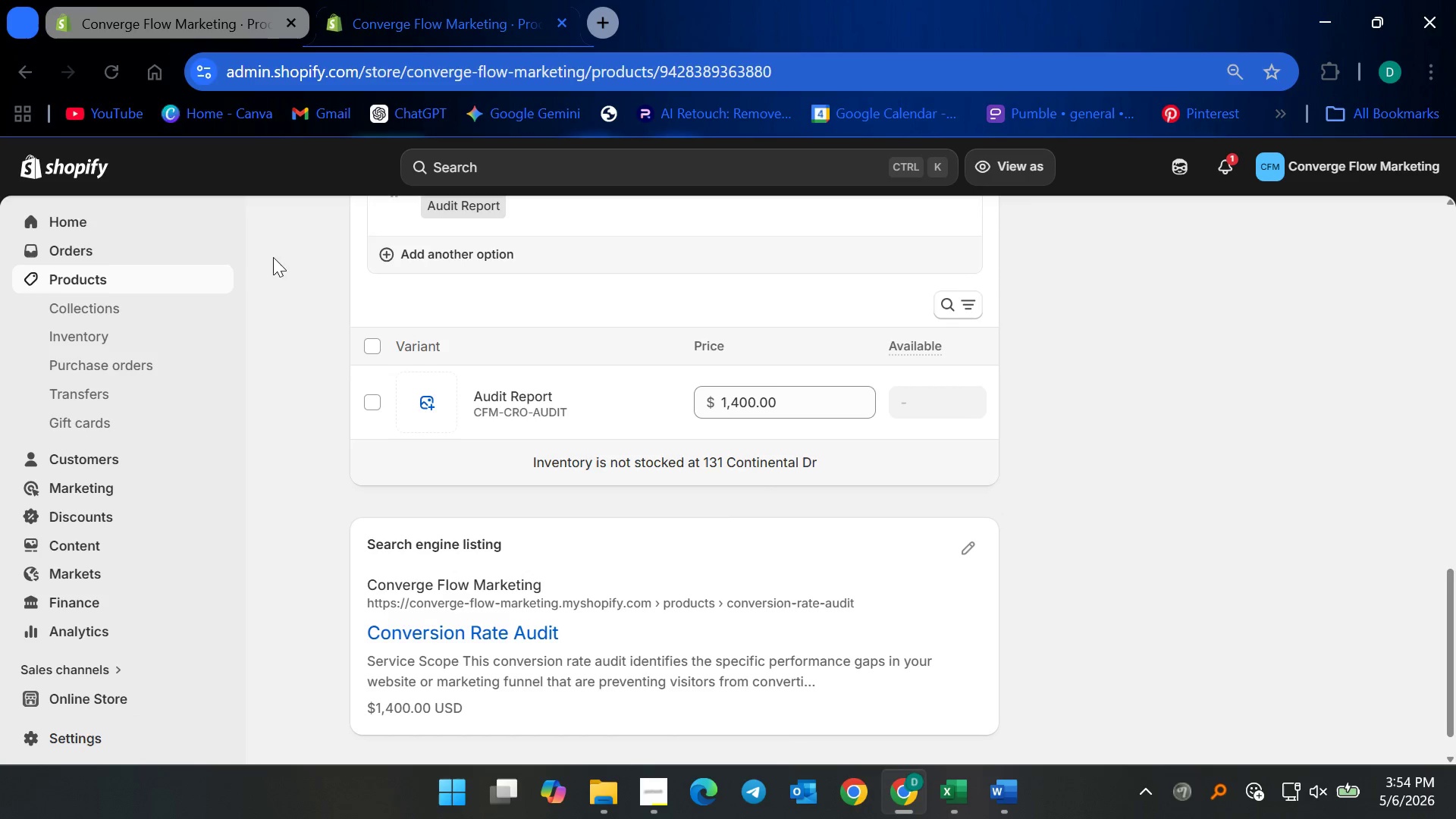 
left_click([51, 275])
 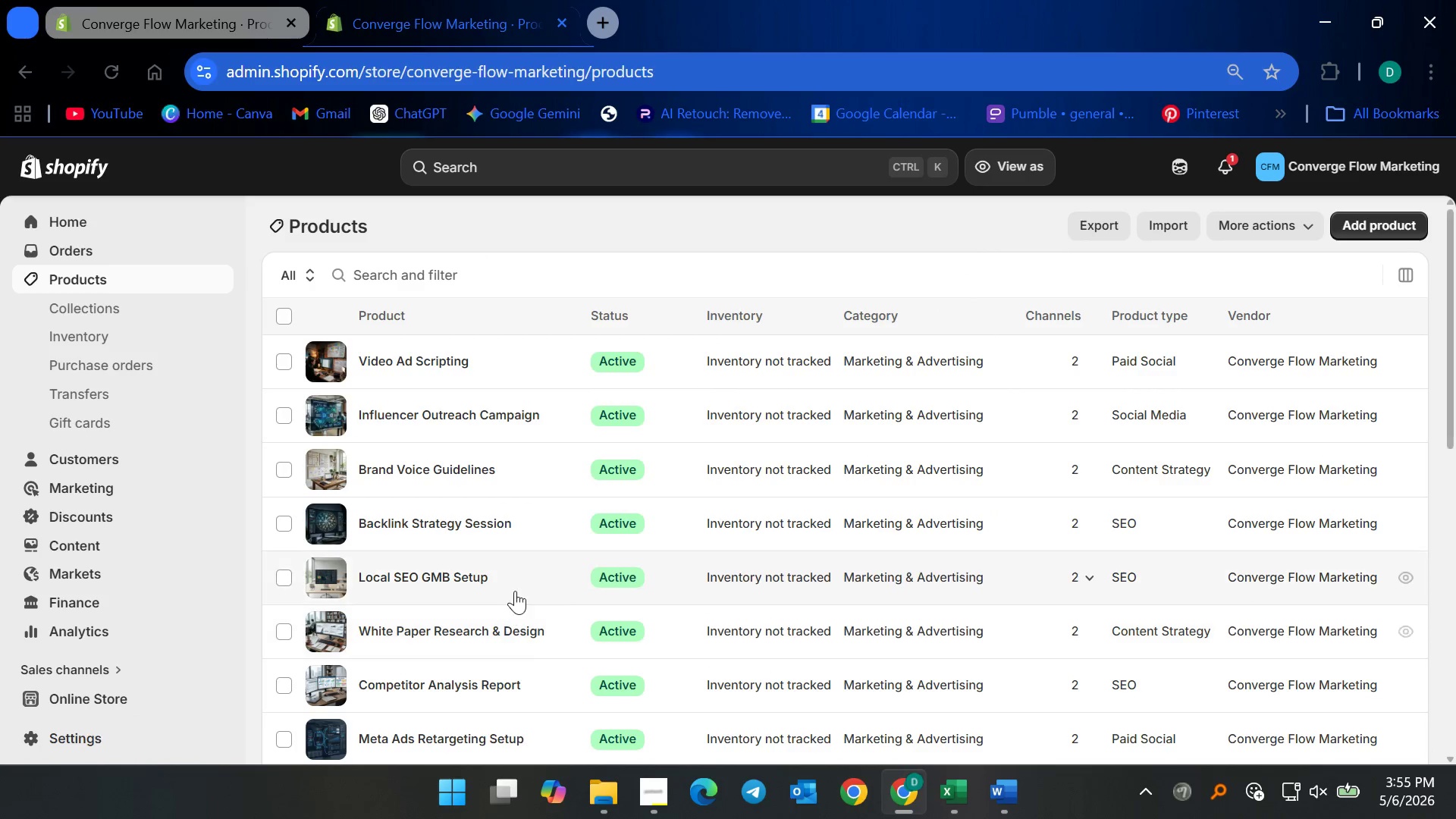 
scroll: coordinate [500, 592], scroll_direction: down, amount: 5.0
 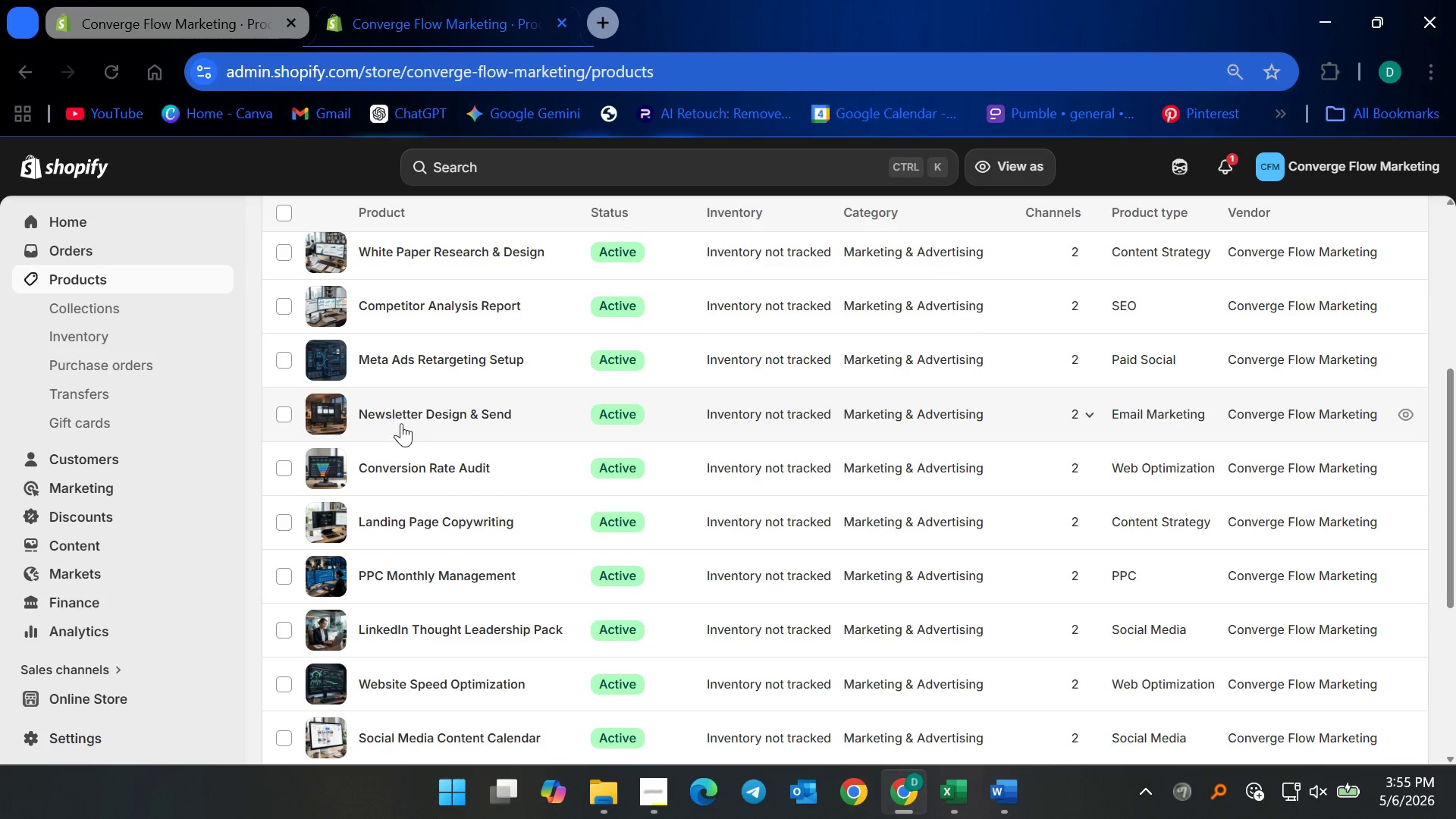 
left_click([401, 416])
 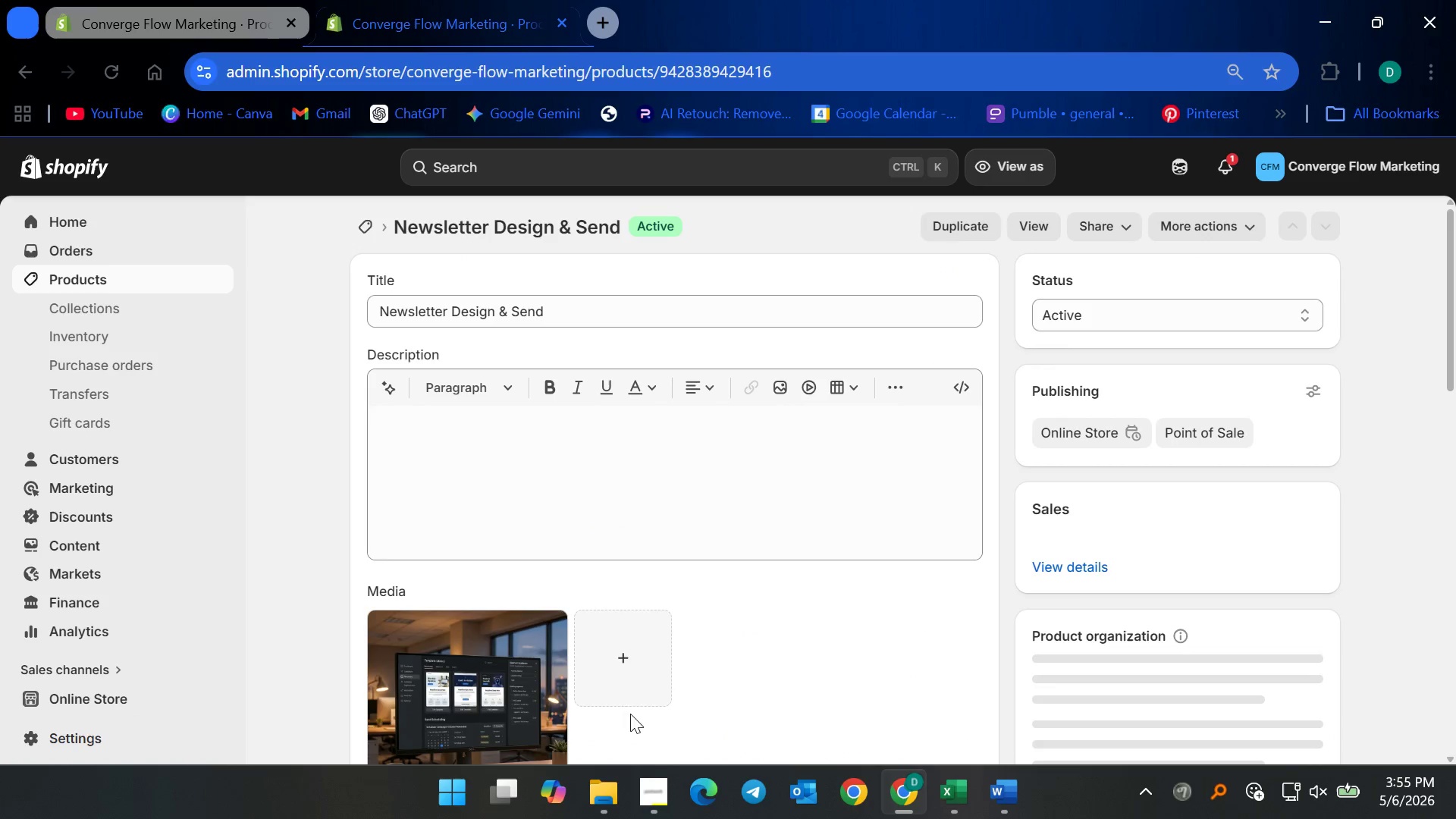 
left_click([666, 794])